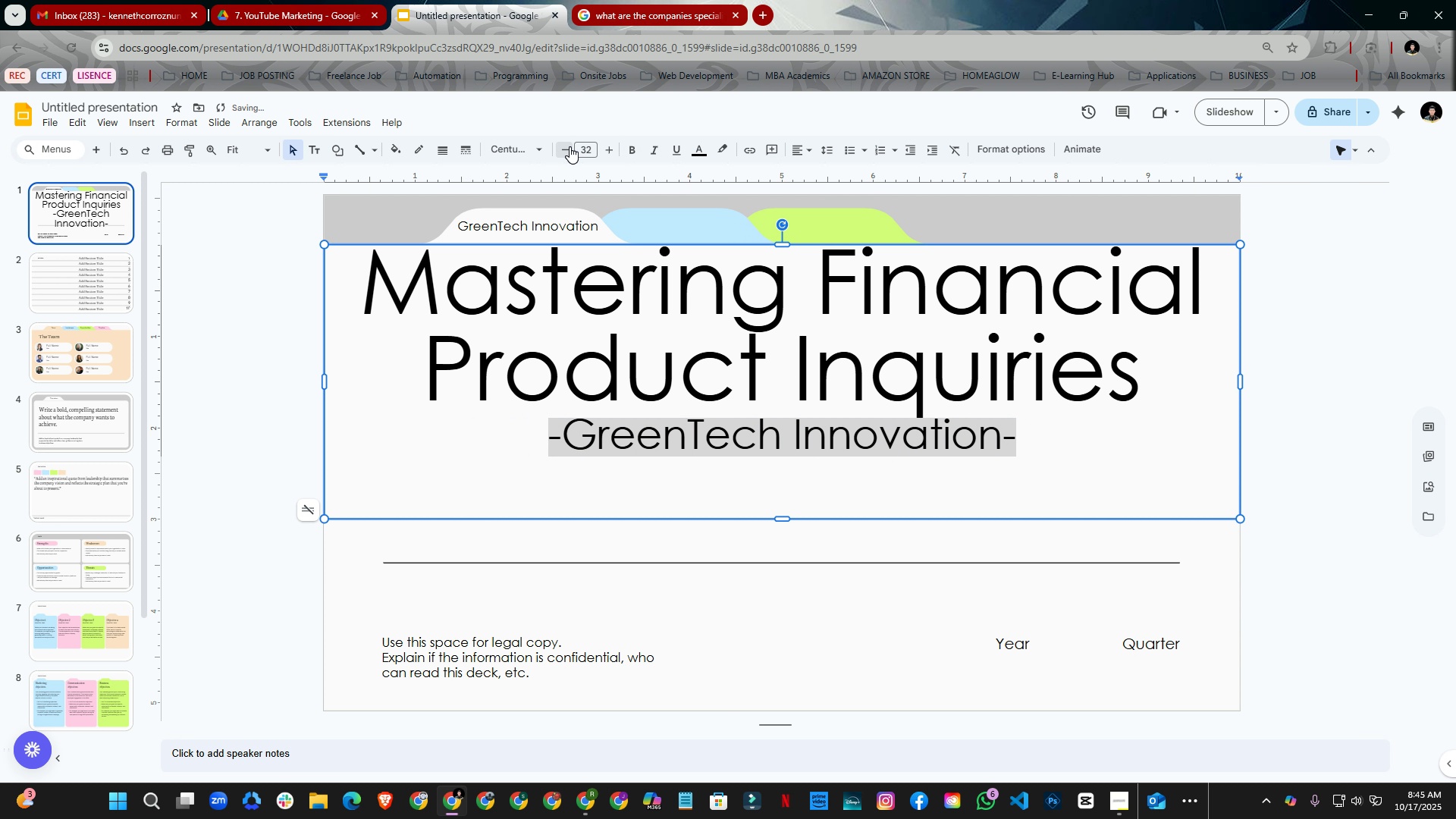 
triple_click([570, 146])
 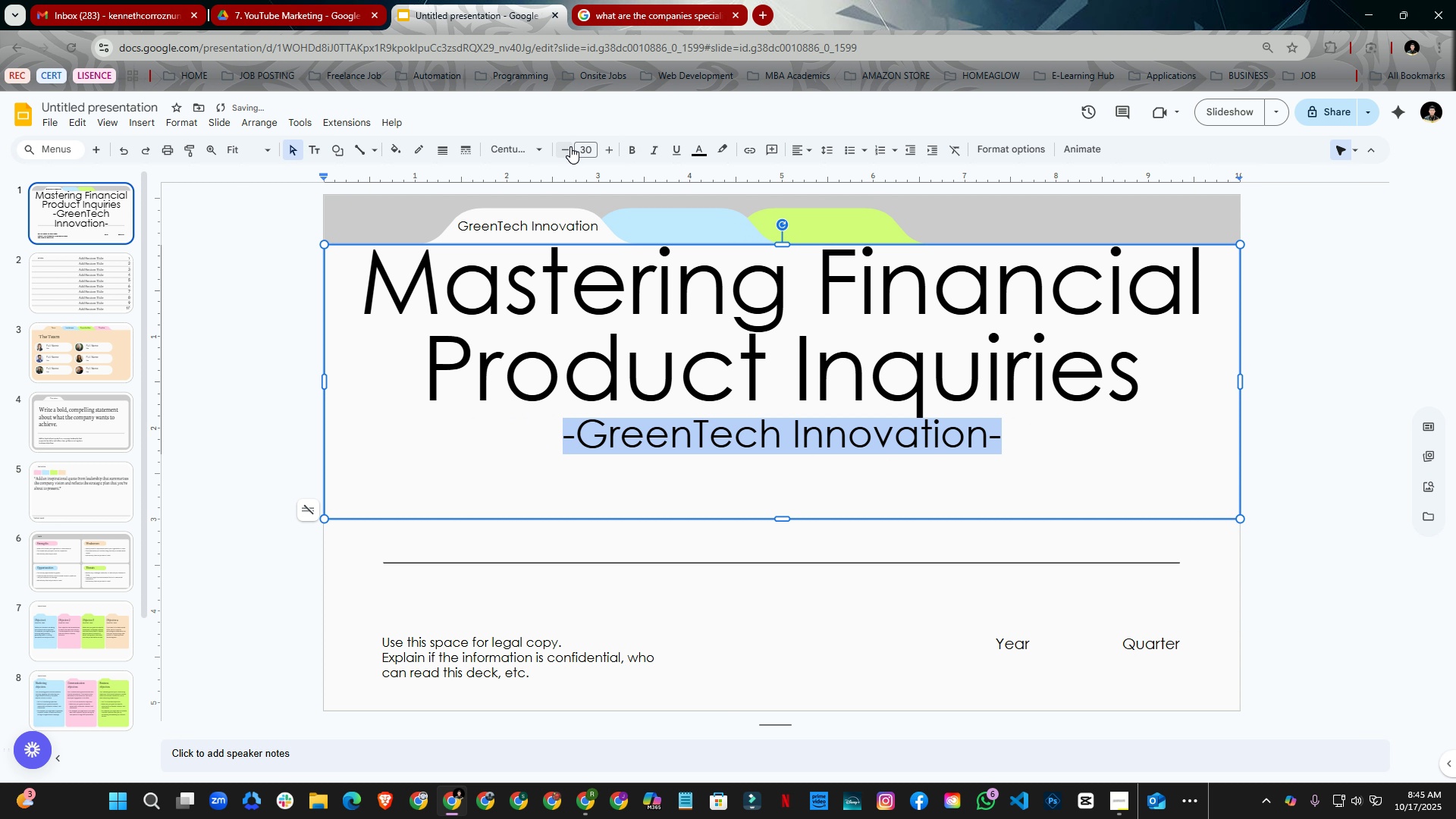 
triple_click([570, 146])
 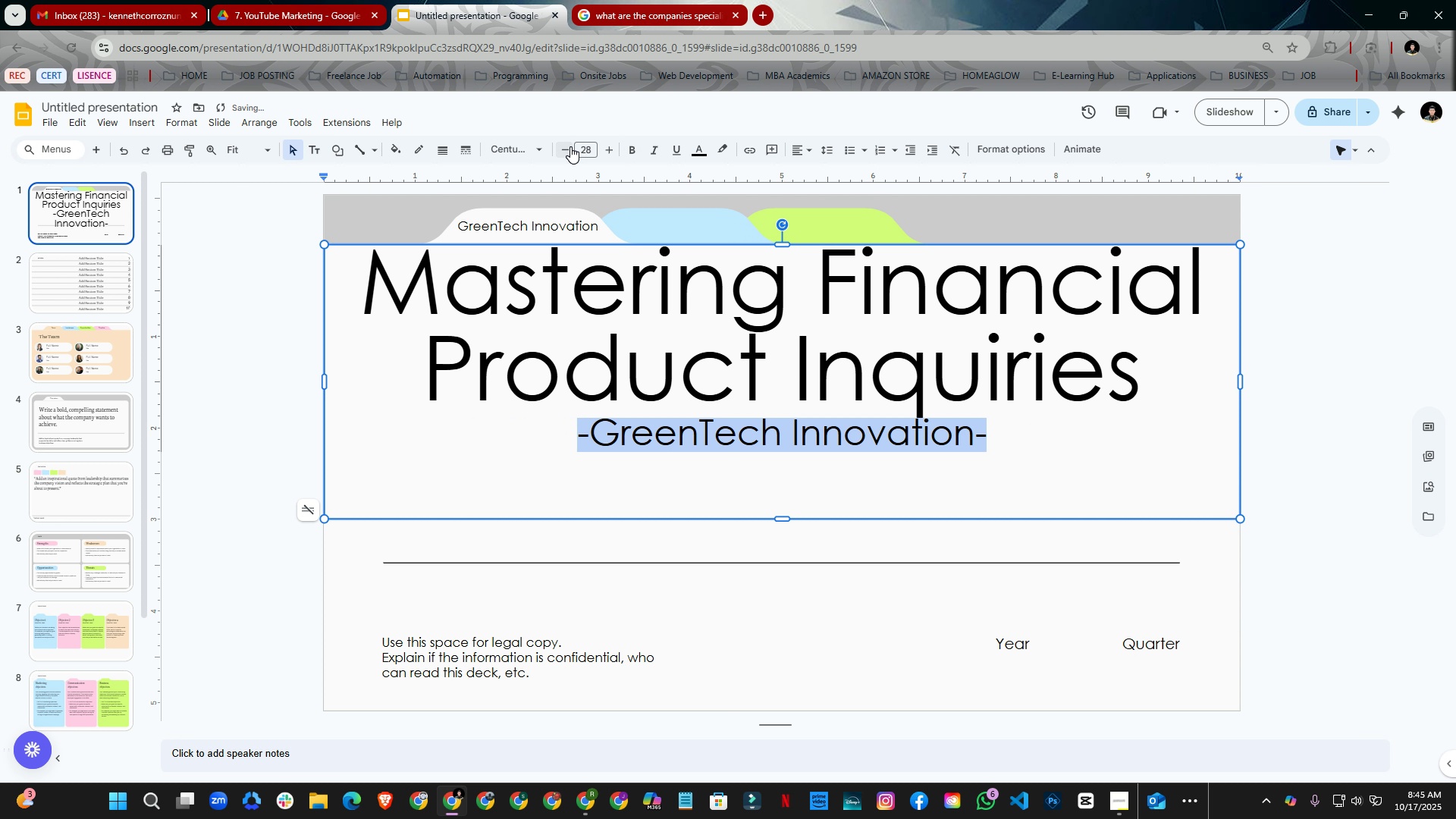 
triple_click([570, 146])
 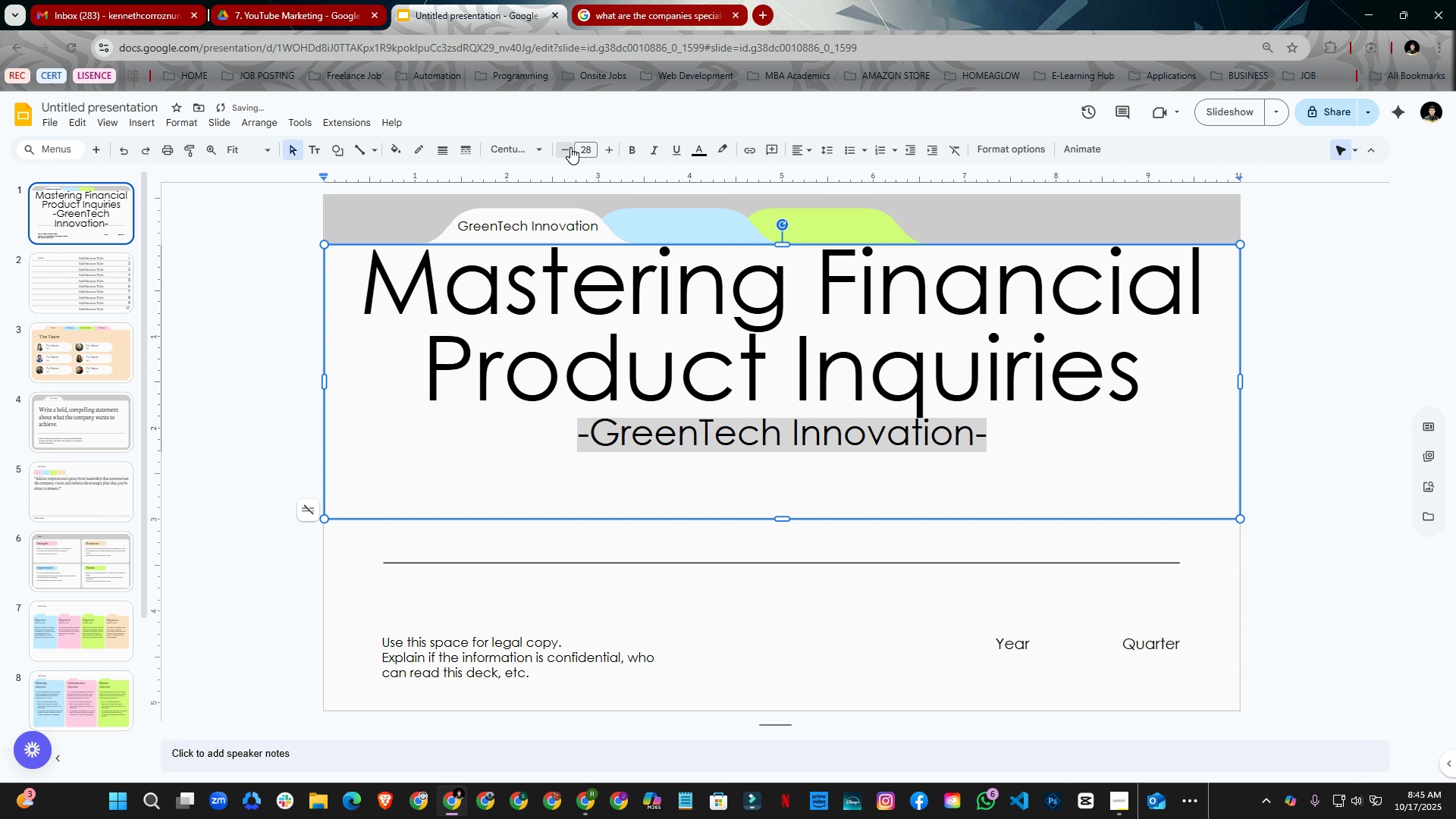 
triple_click([570, 147])
 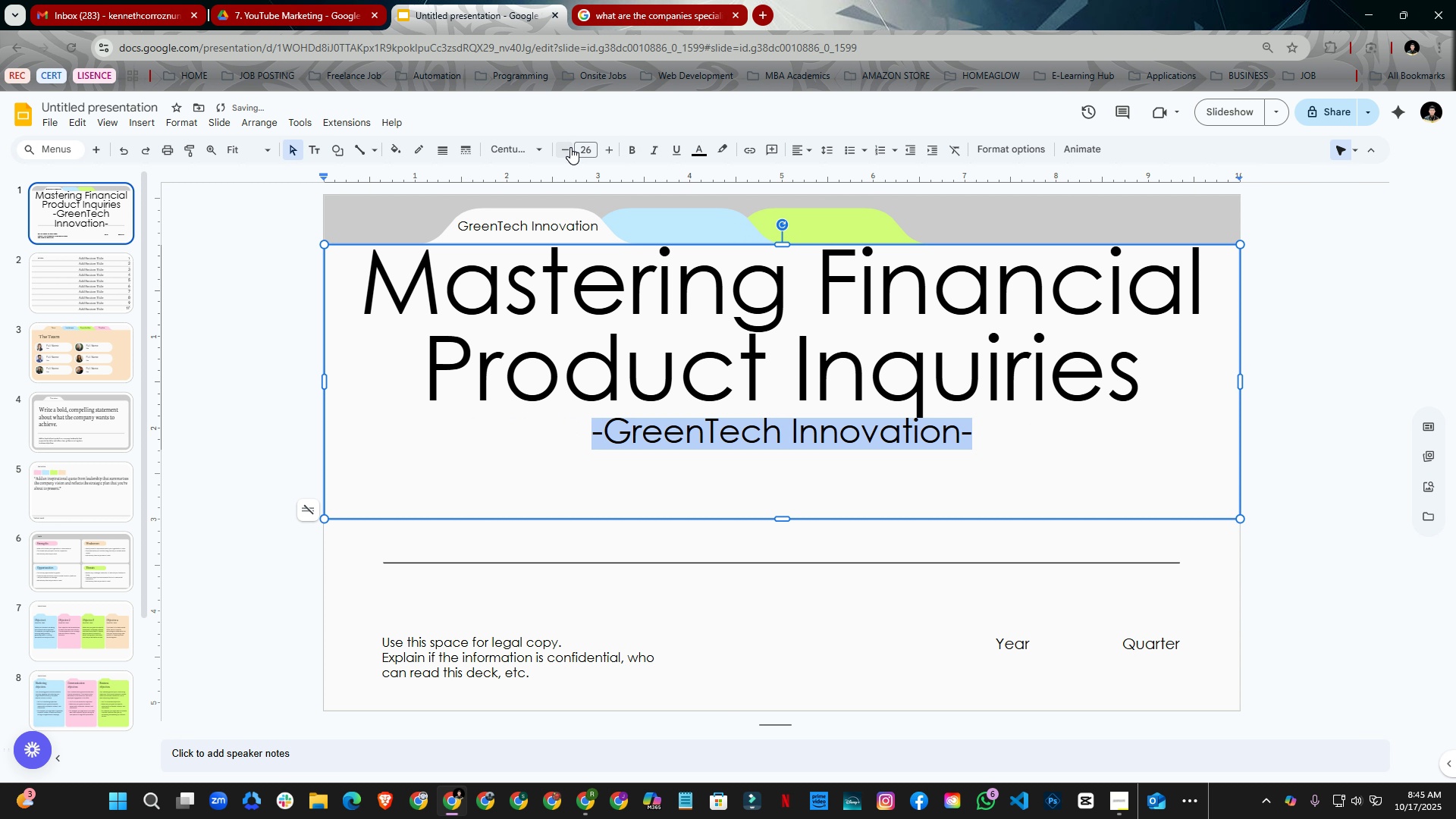 
triple_click([570, 147])
 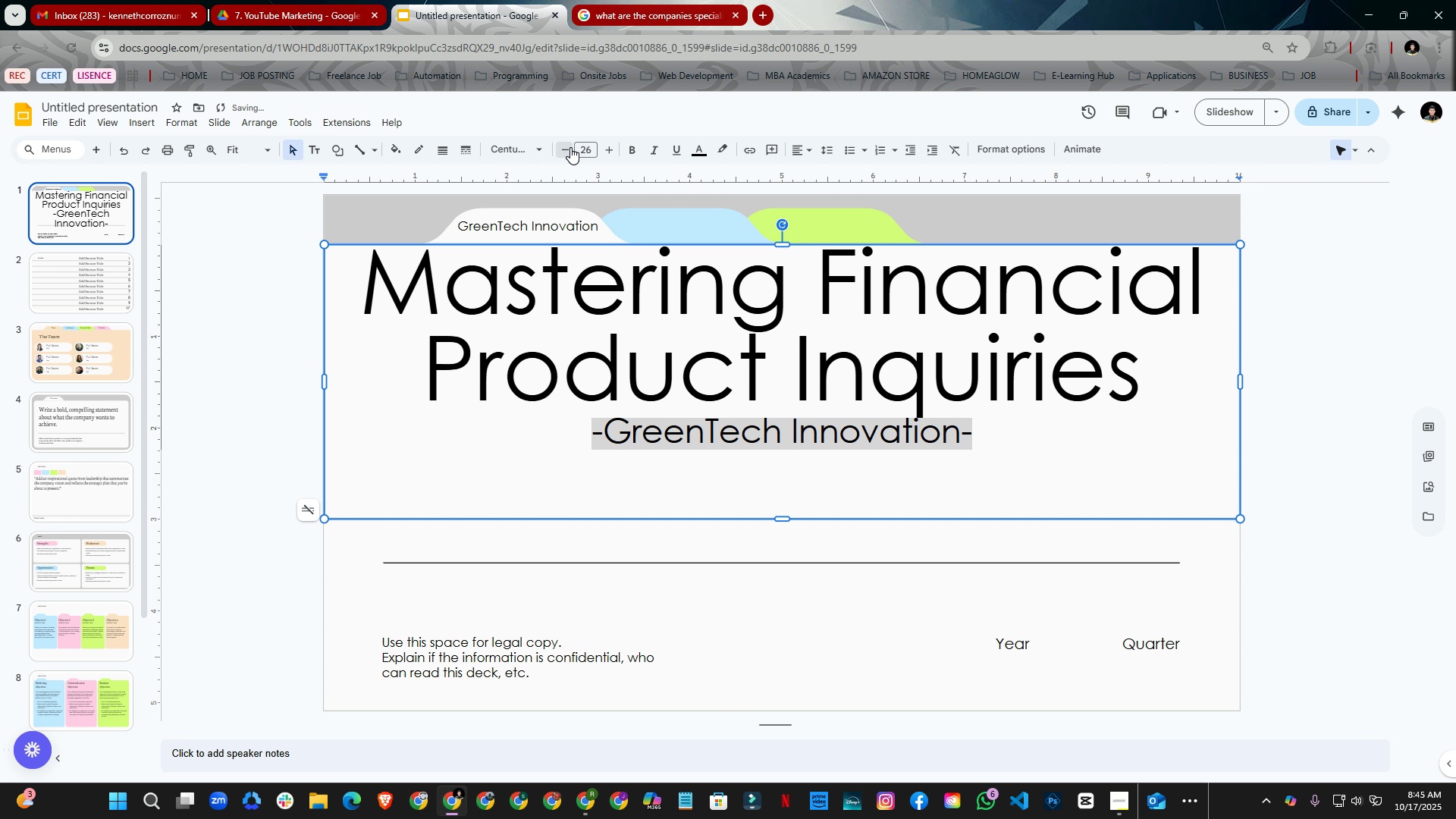 
triple_click([570, 147])
 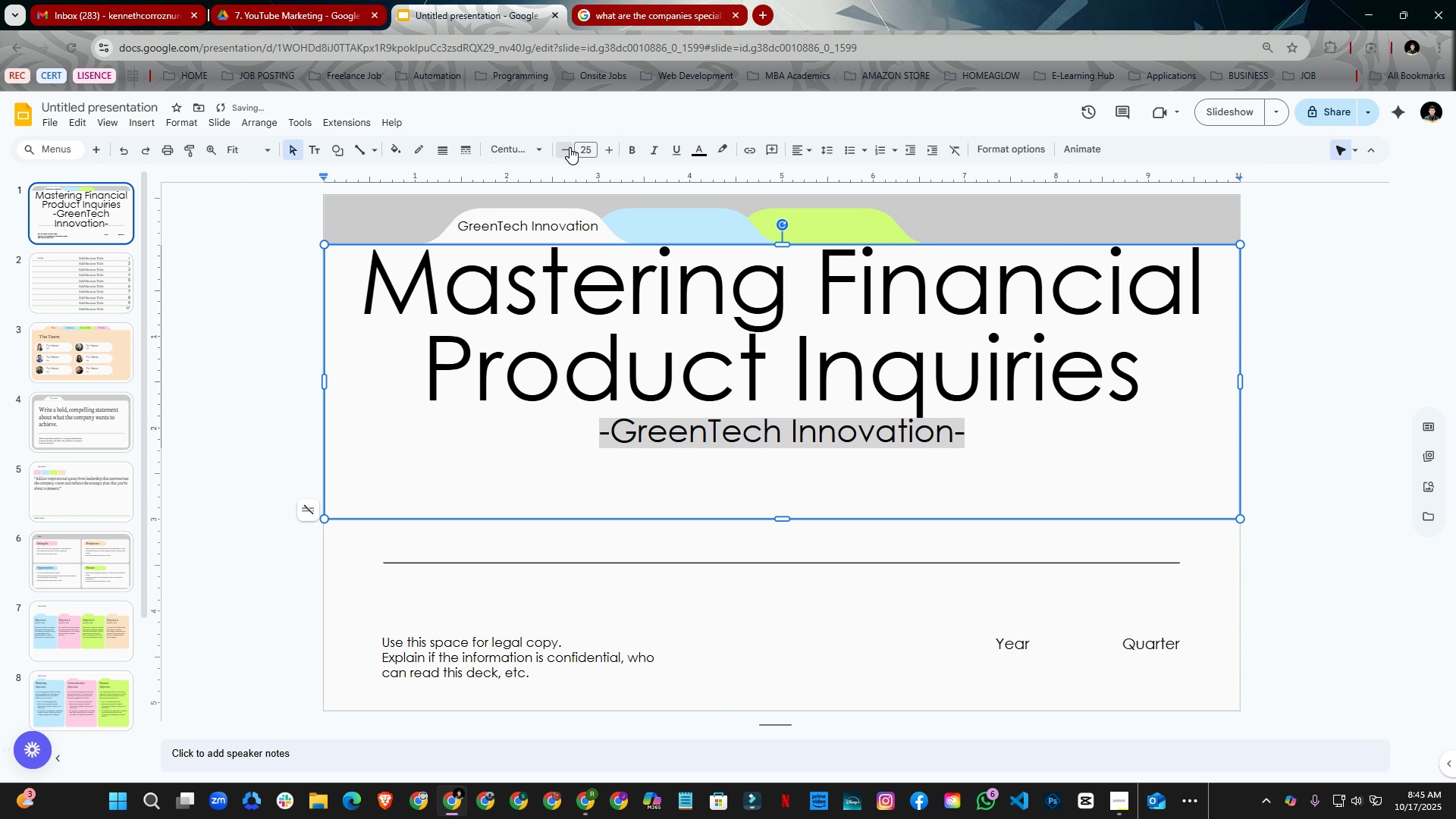 
triple_click([570, 147])
 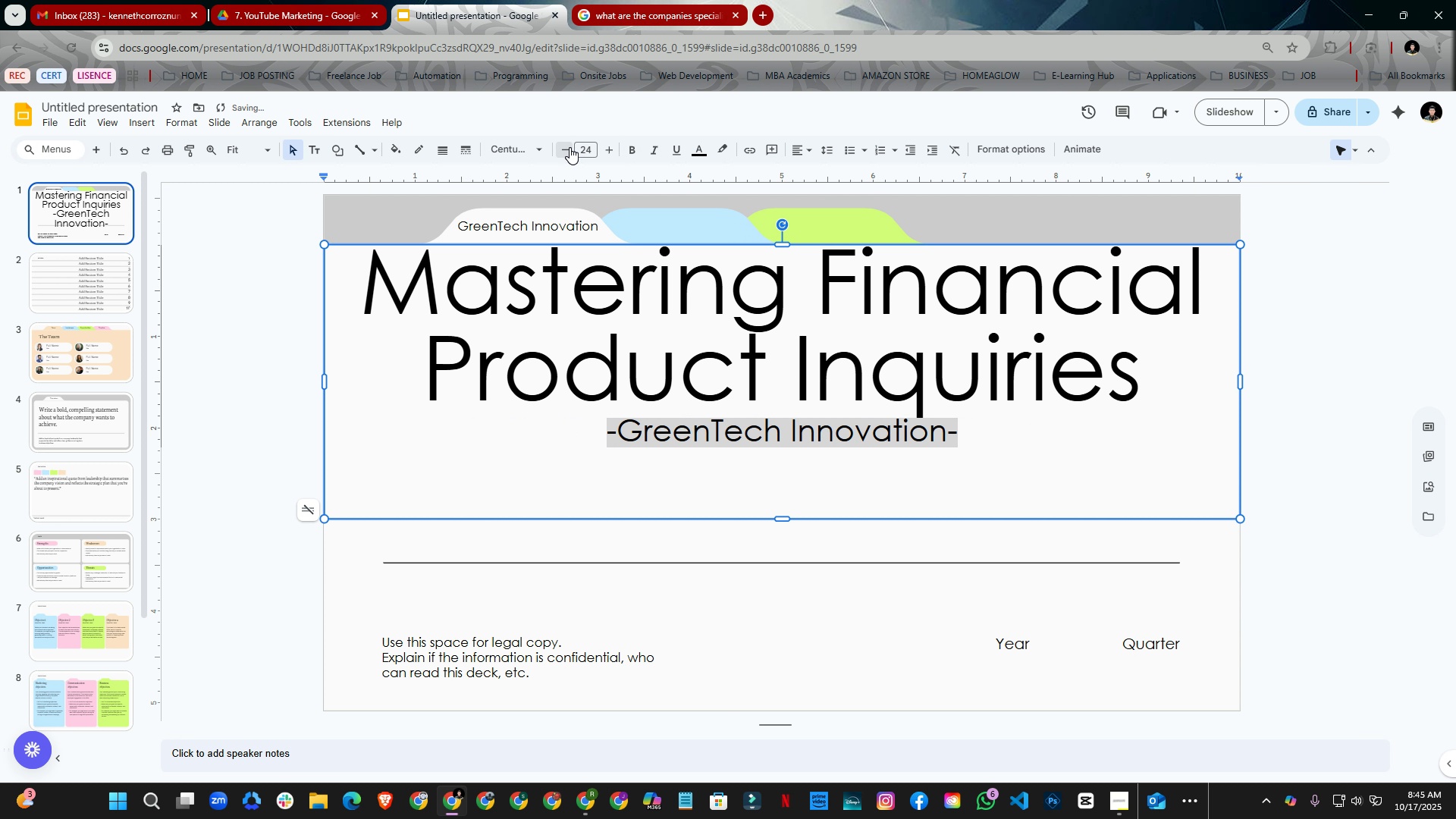 
triple_click([570, 147])
 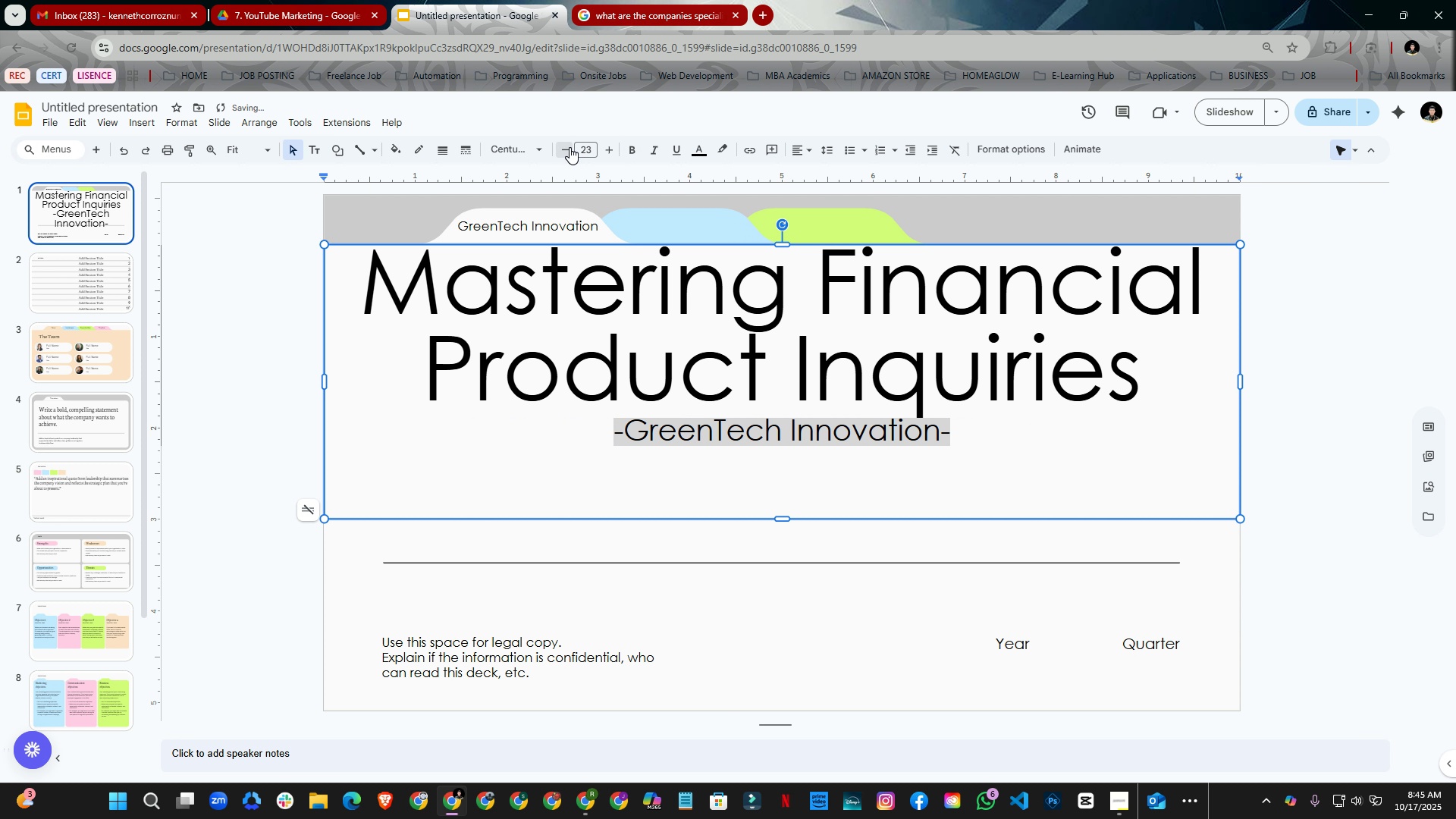 
triple_click([570, 147])
 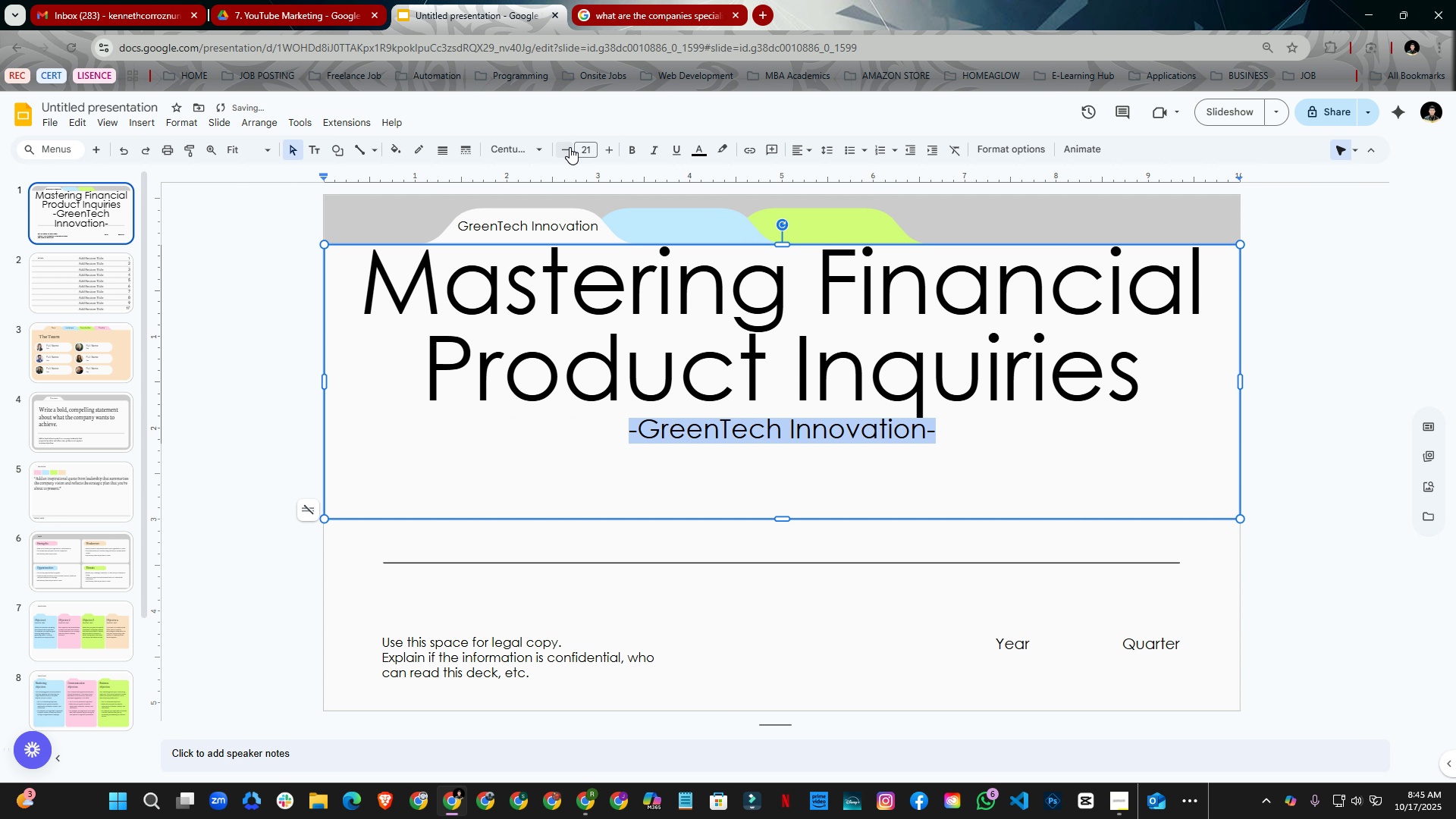 
triple_click([570, 147])
 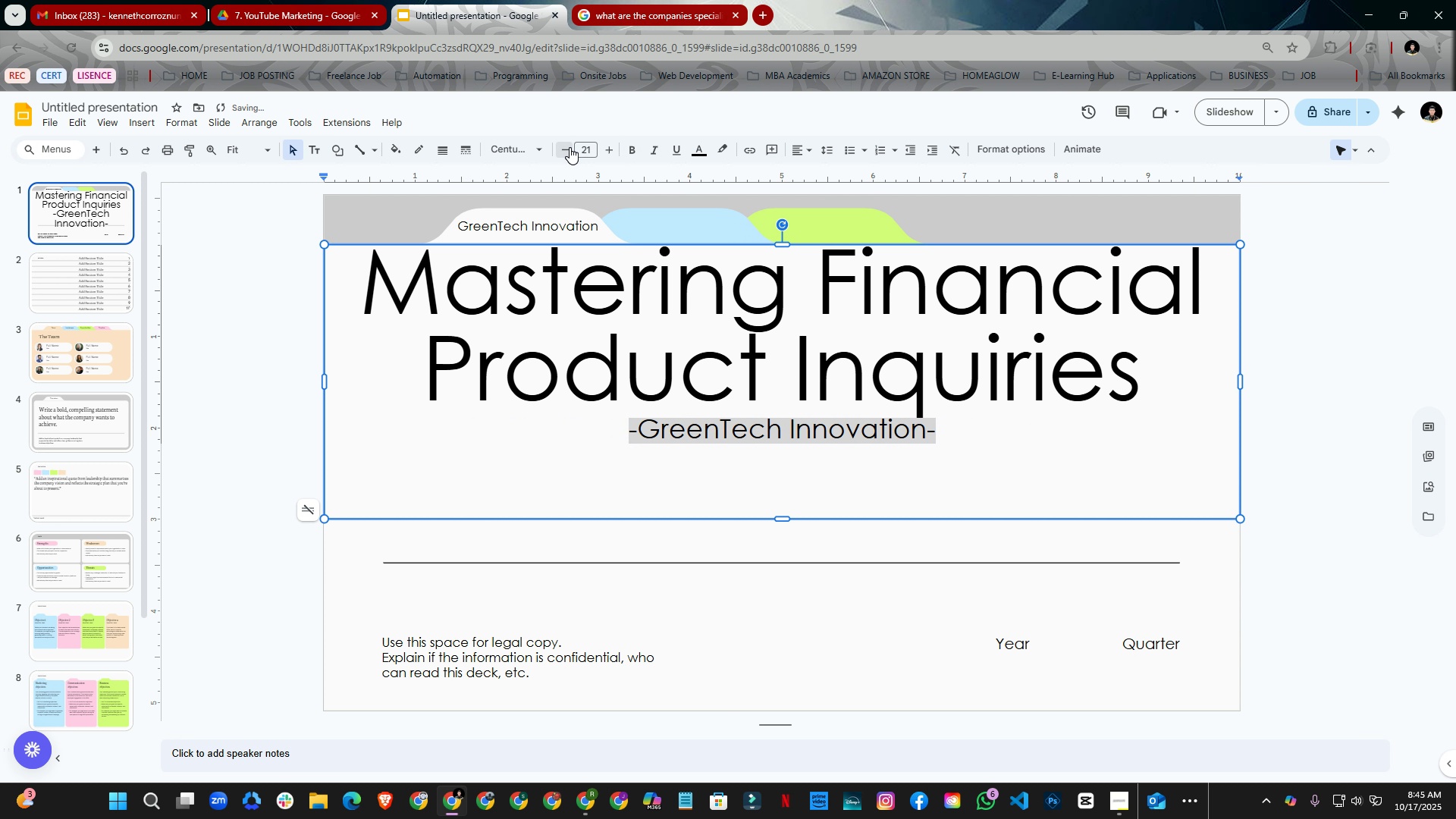 
triple_click([570, 147])
 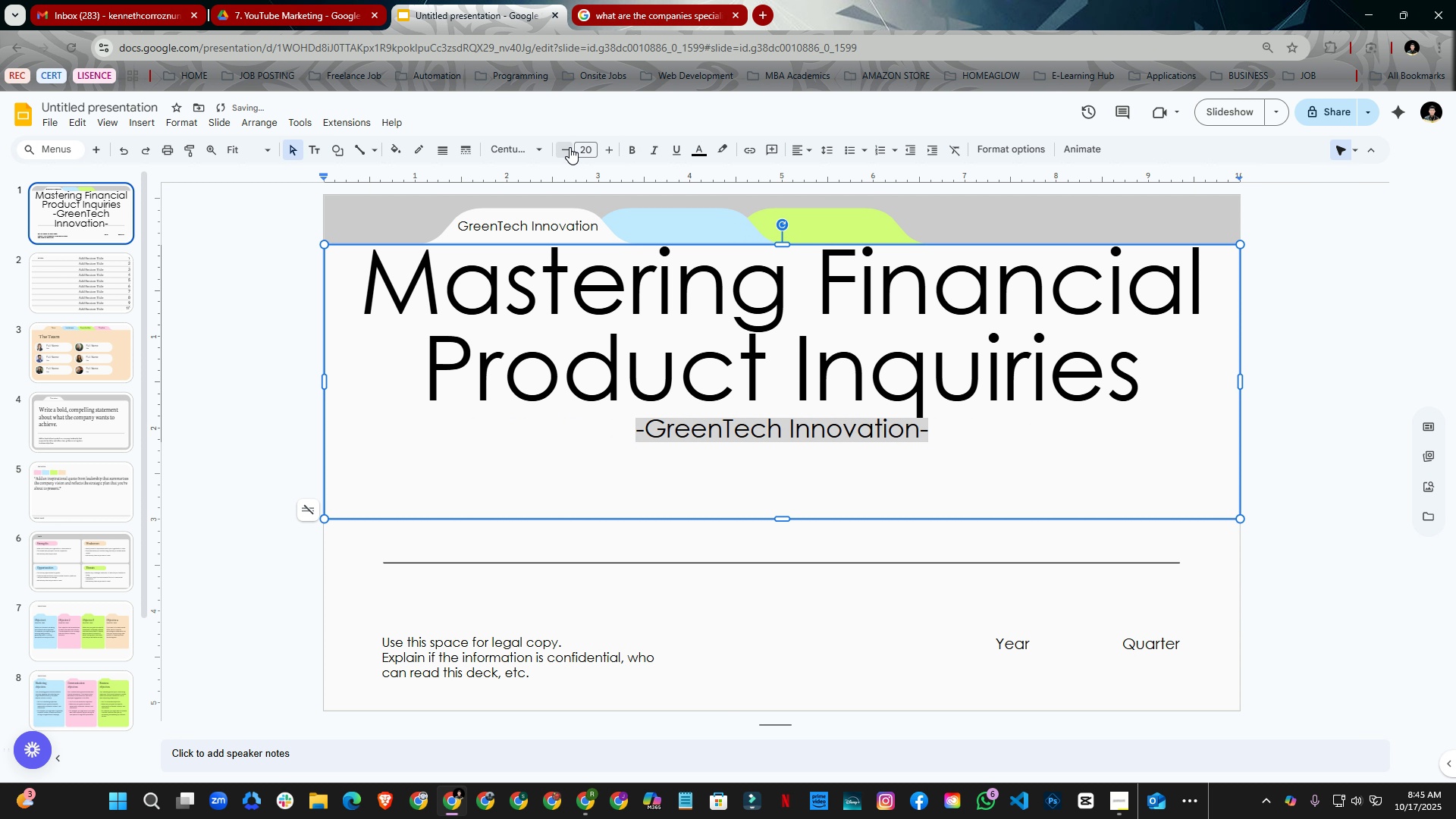 
triple_click([570, 147])
 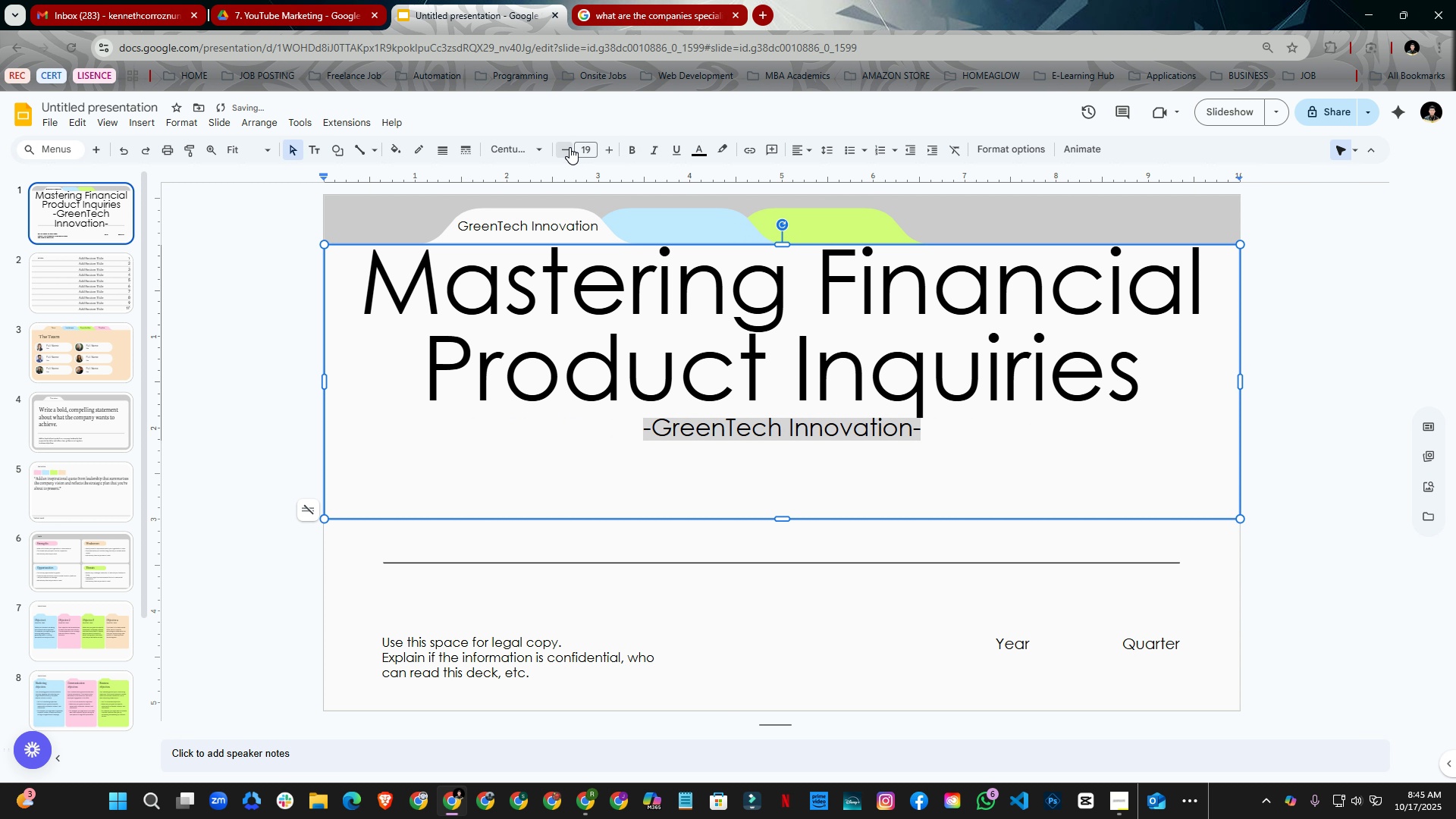 
triple_click([570, 147])
 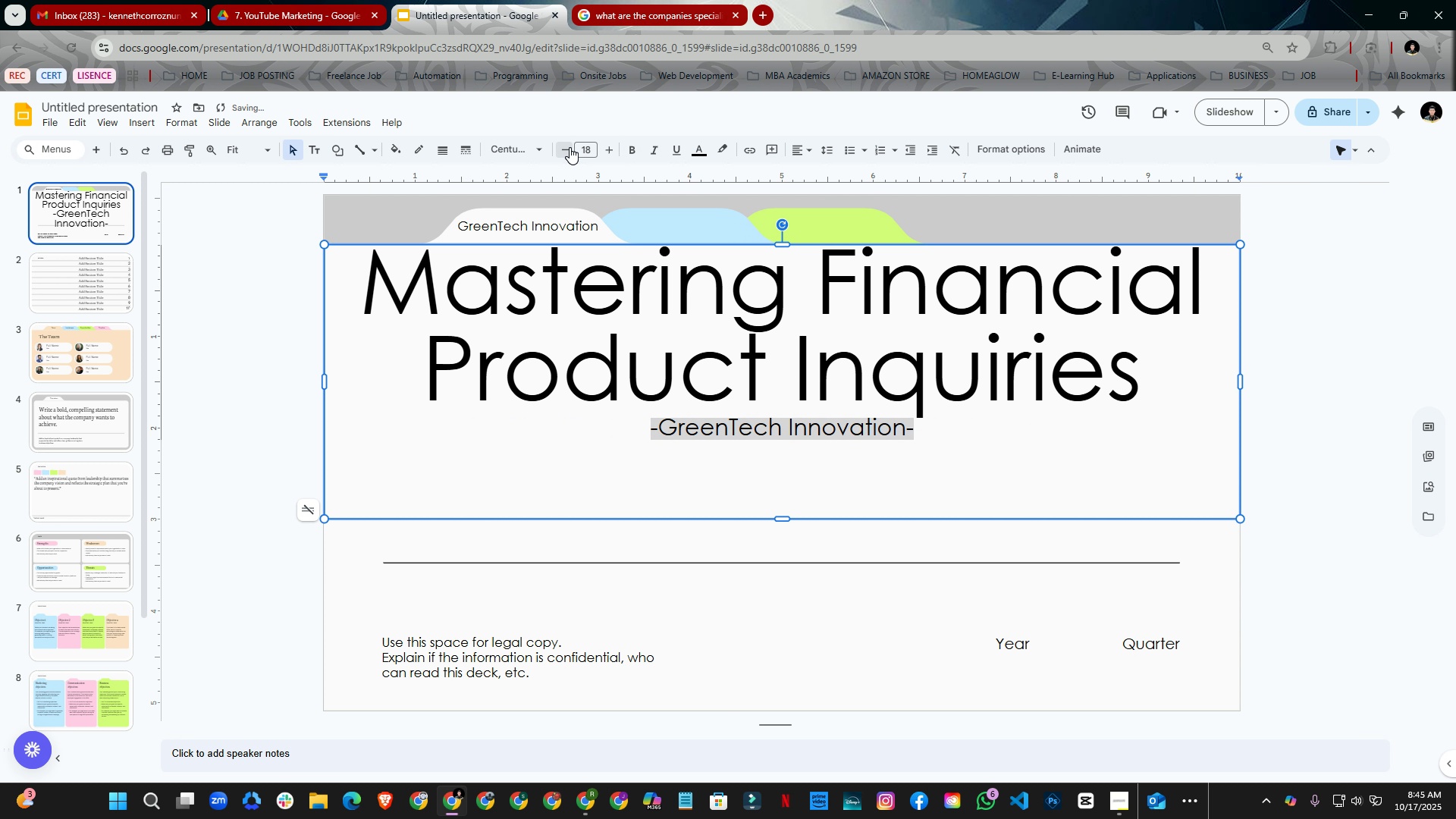 
triple_click([570, 147])
 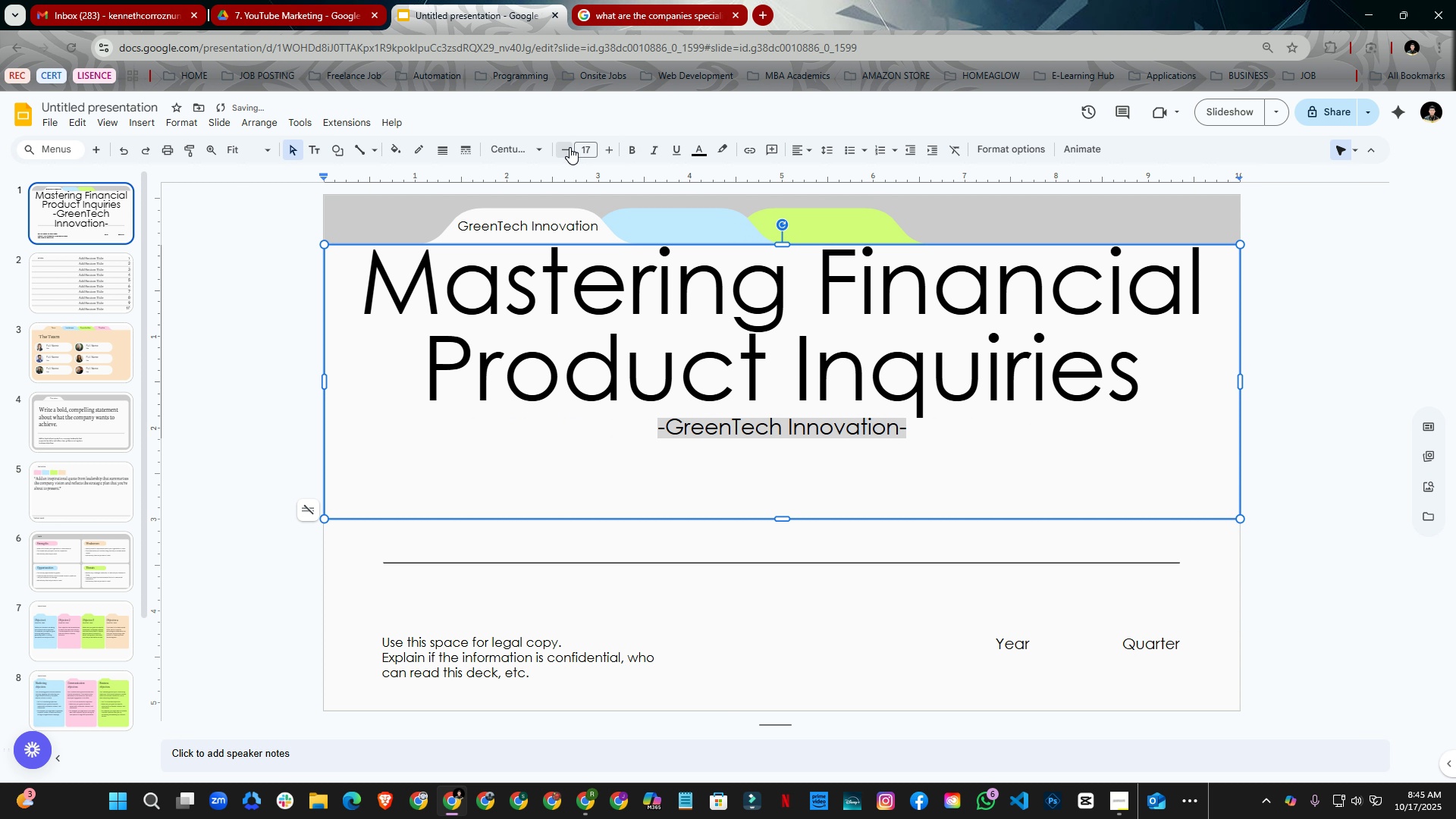 
triple_click([570, 147])
 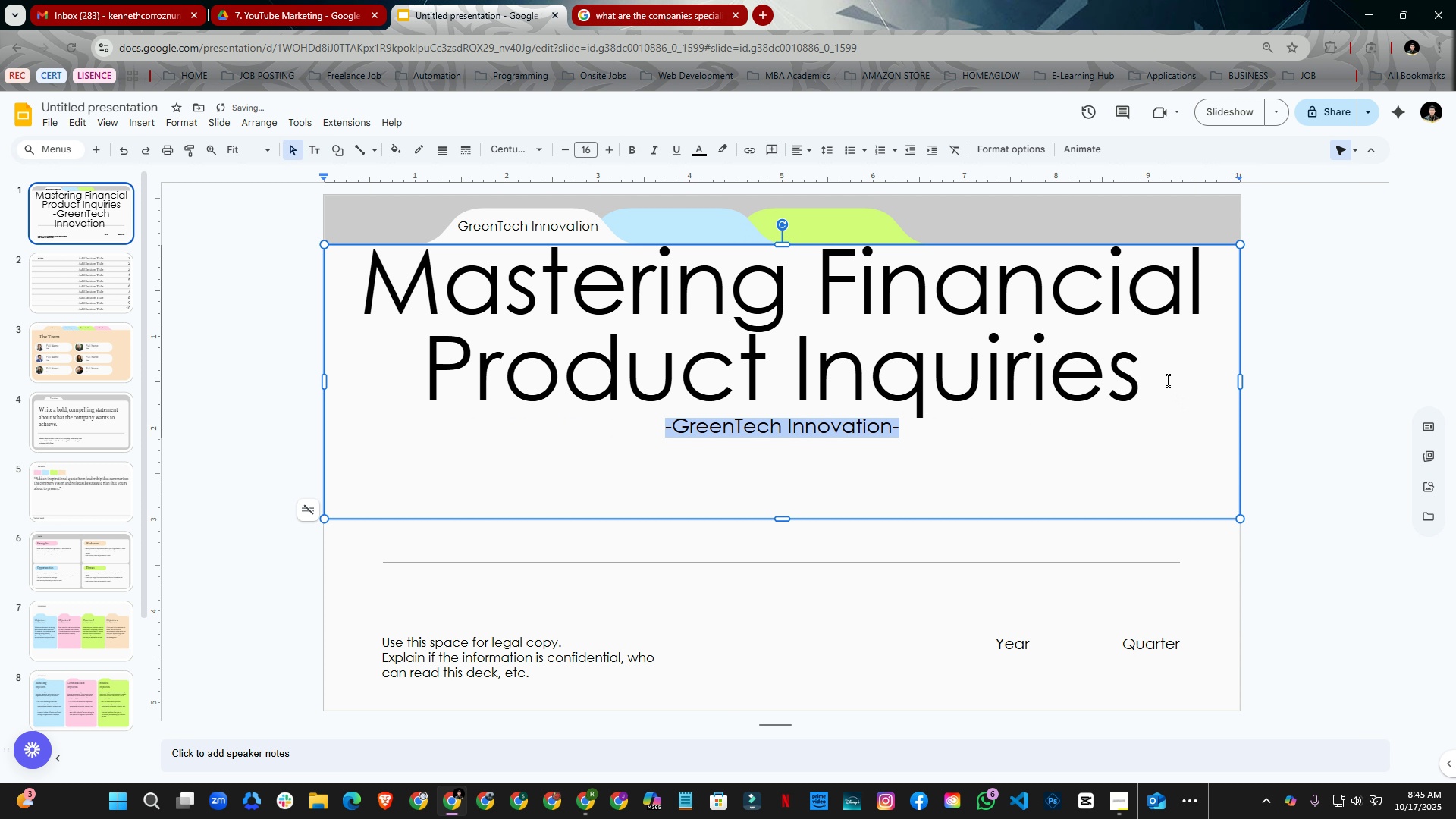 
left_click([1165, 379])
 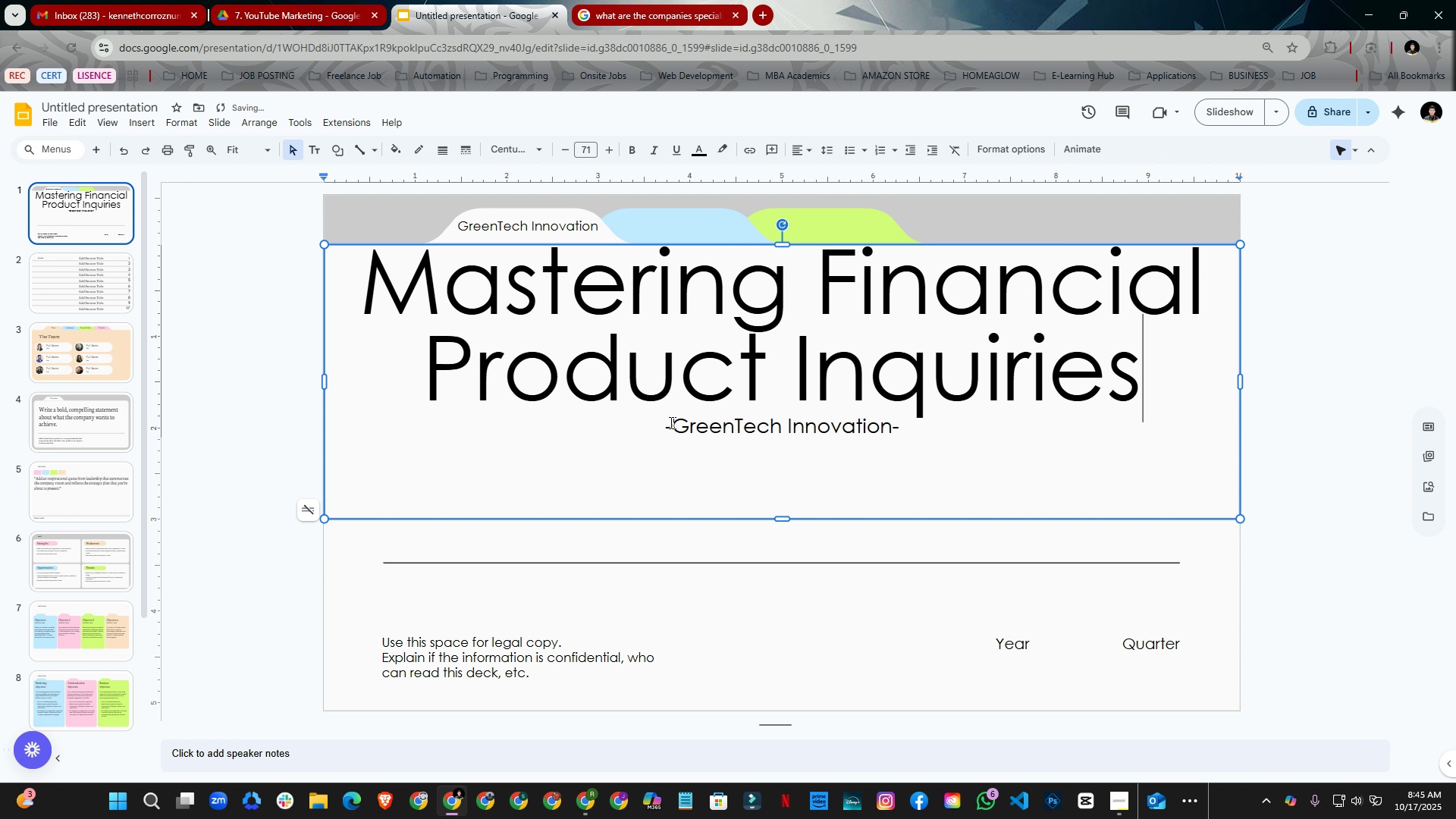 
left_click([667, 422])
 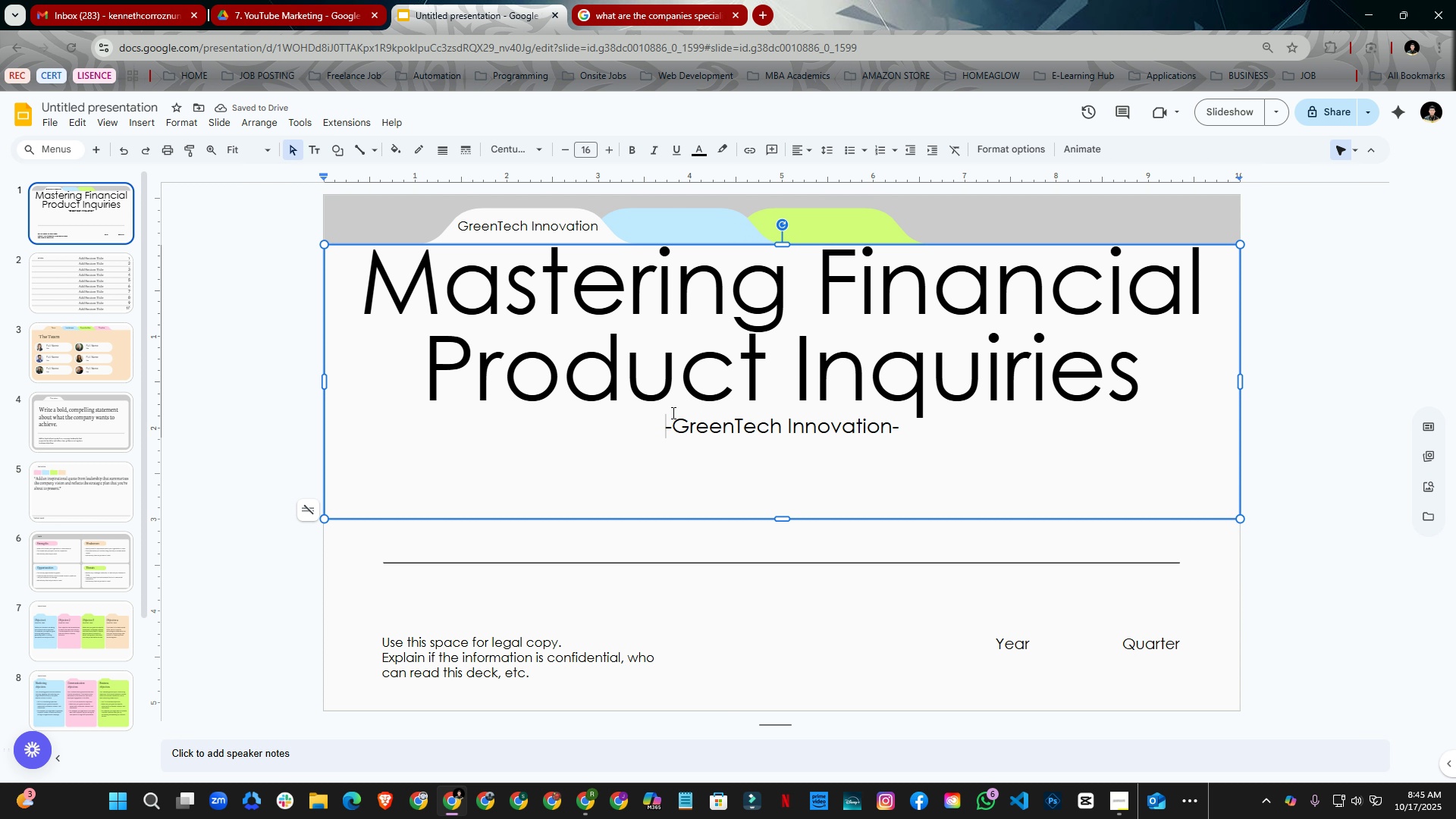 
key(Enter)
 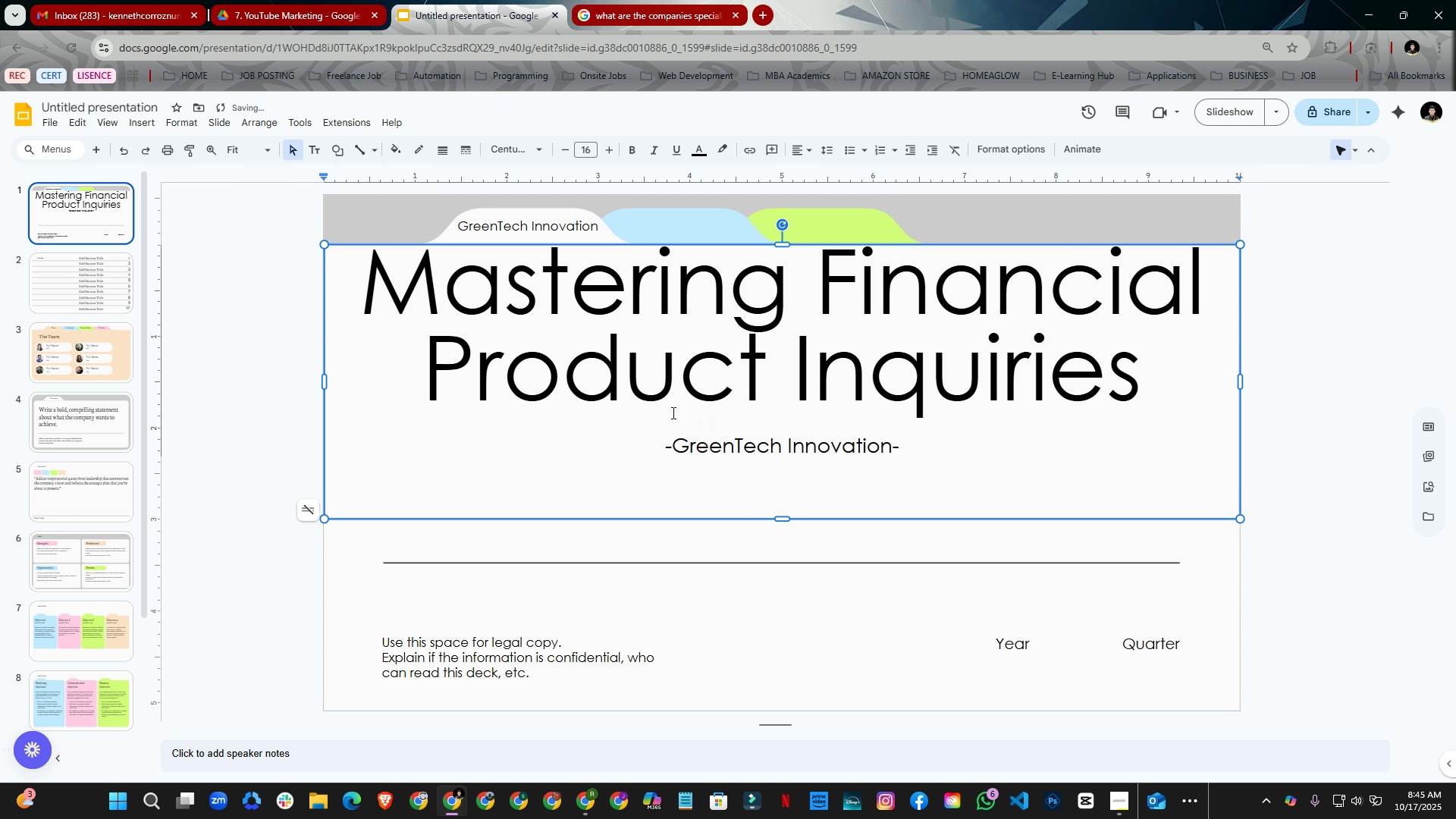 
key(Enter)
 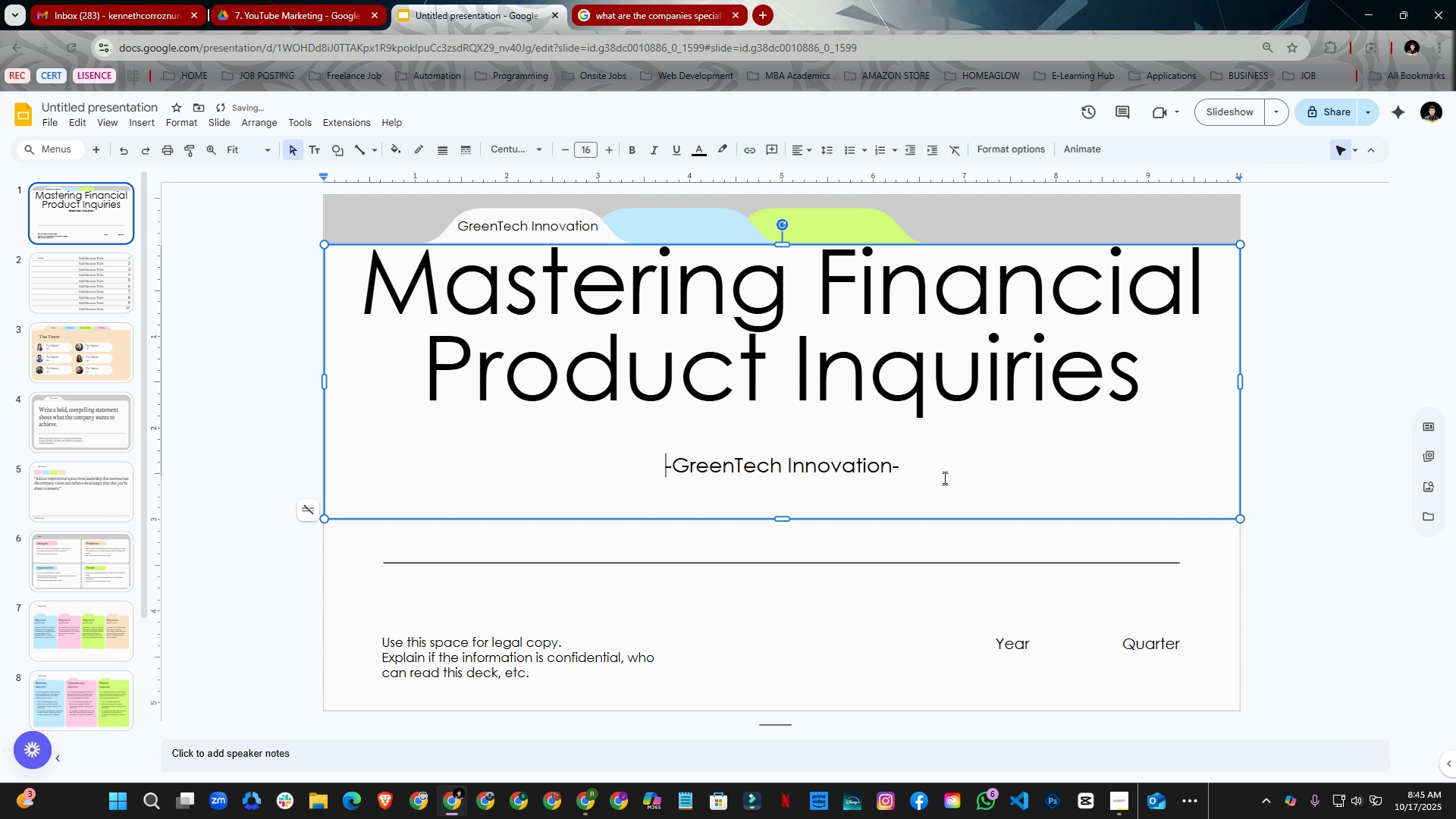 
left_click([944, 475])
 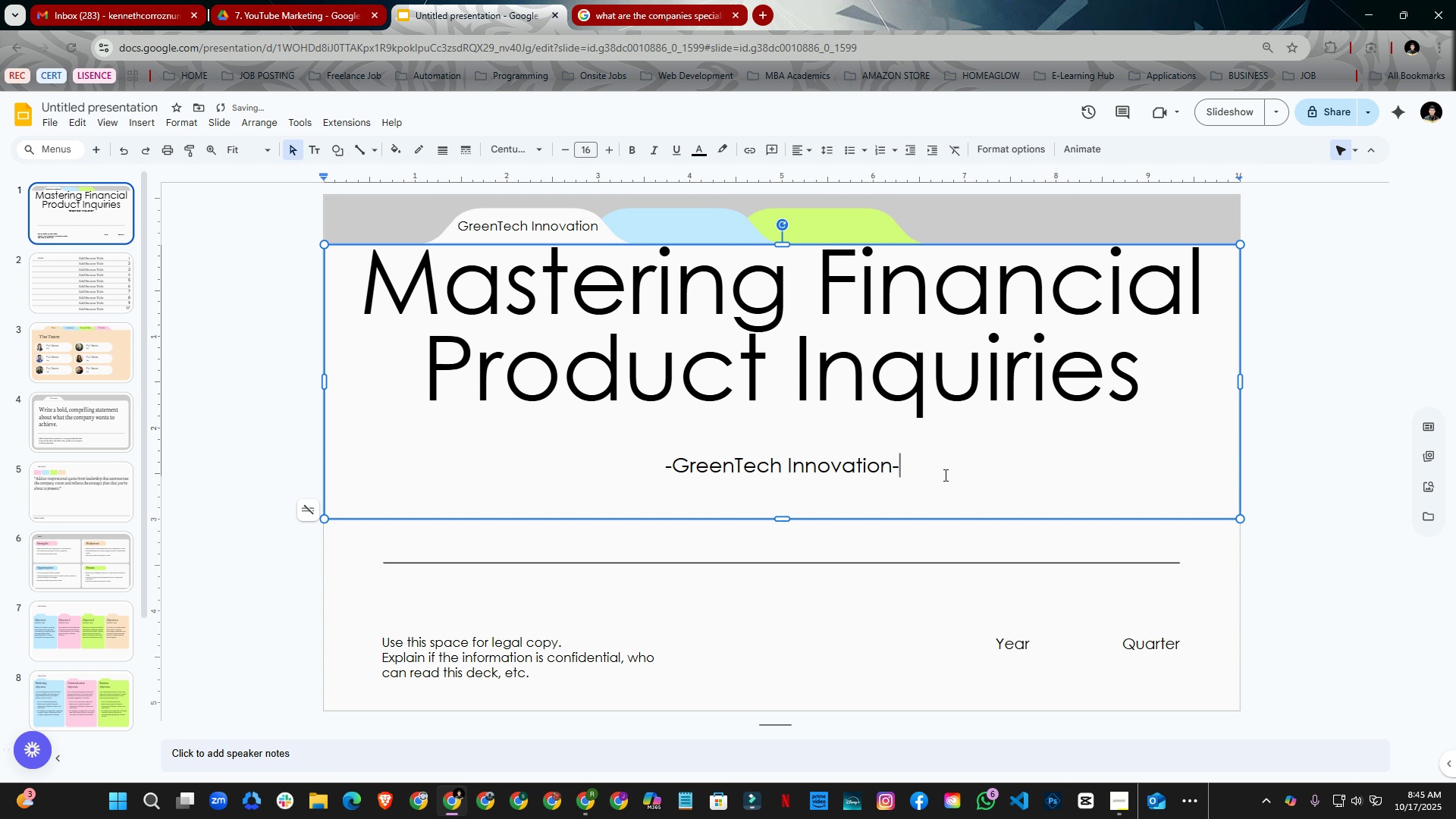 
key(Enter)
 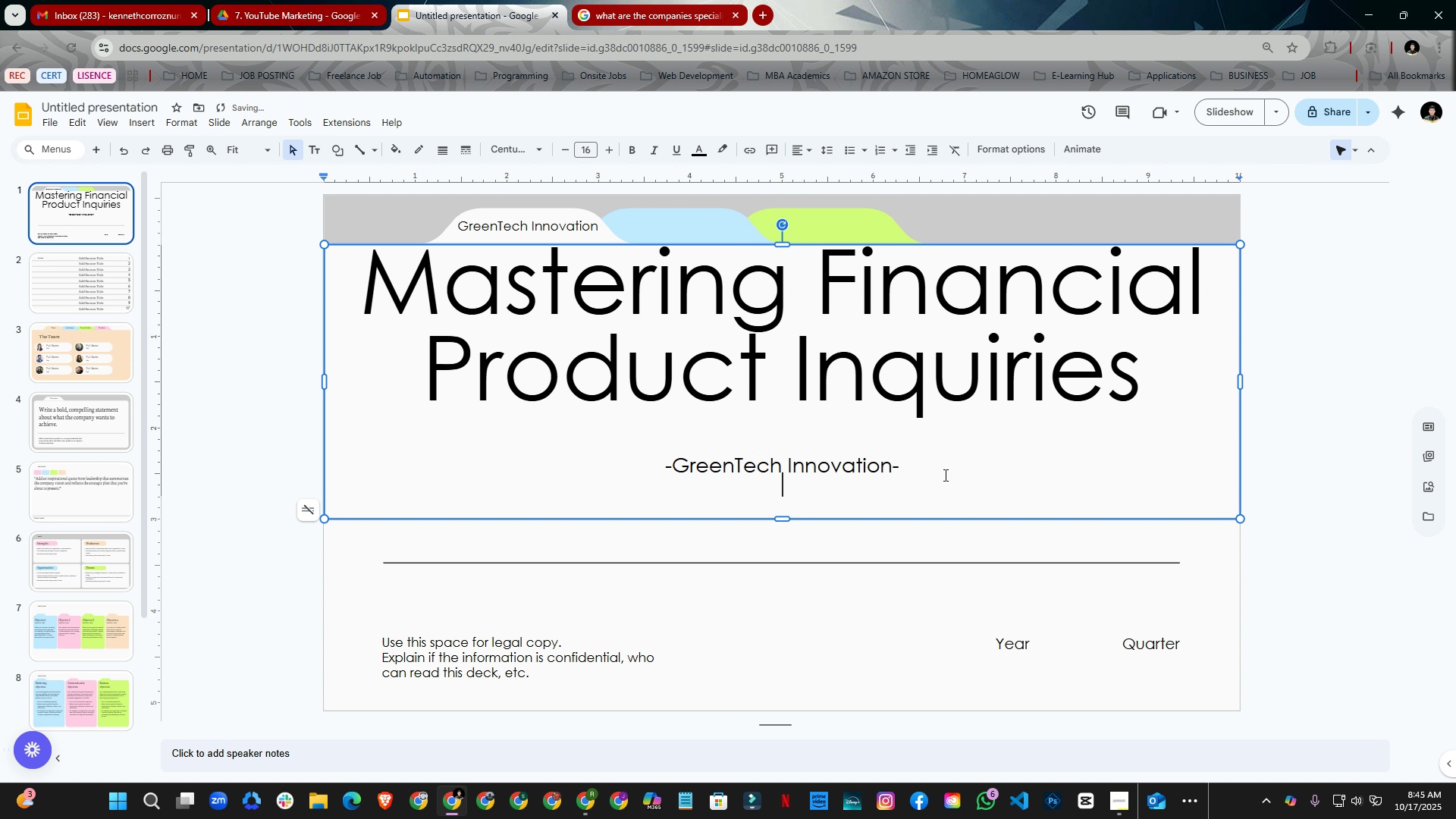 
type(Est 2025)
 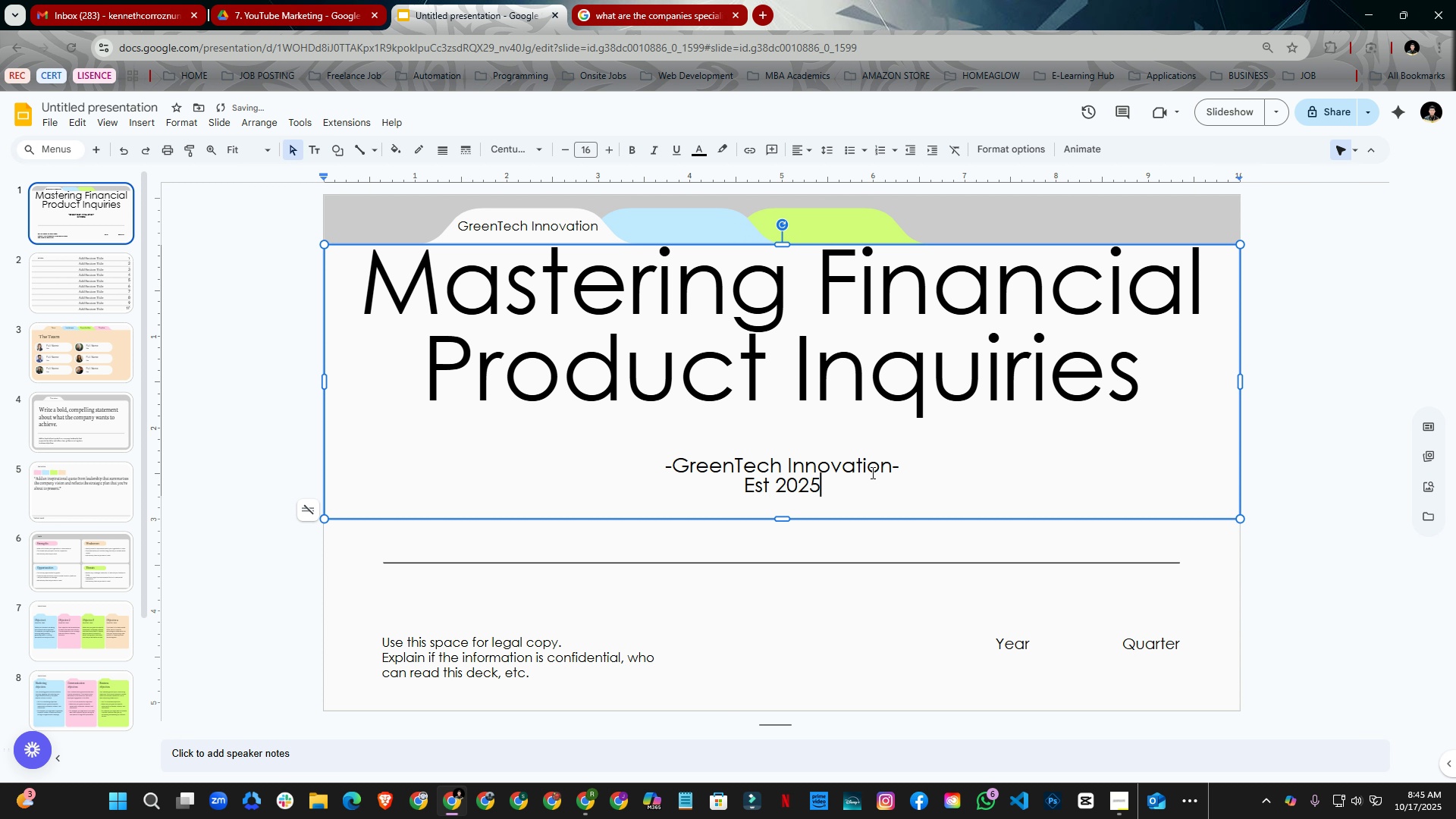 
left_click_drag(start_coordinate=[854, 497], to_coordinate=[670, 469])
 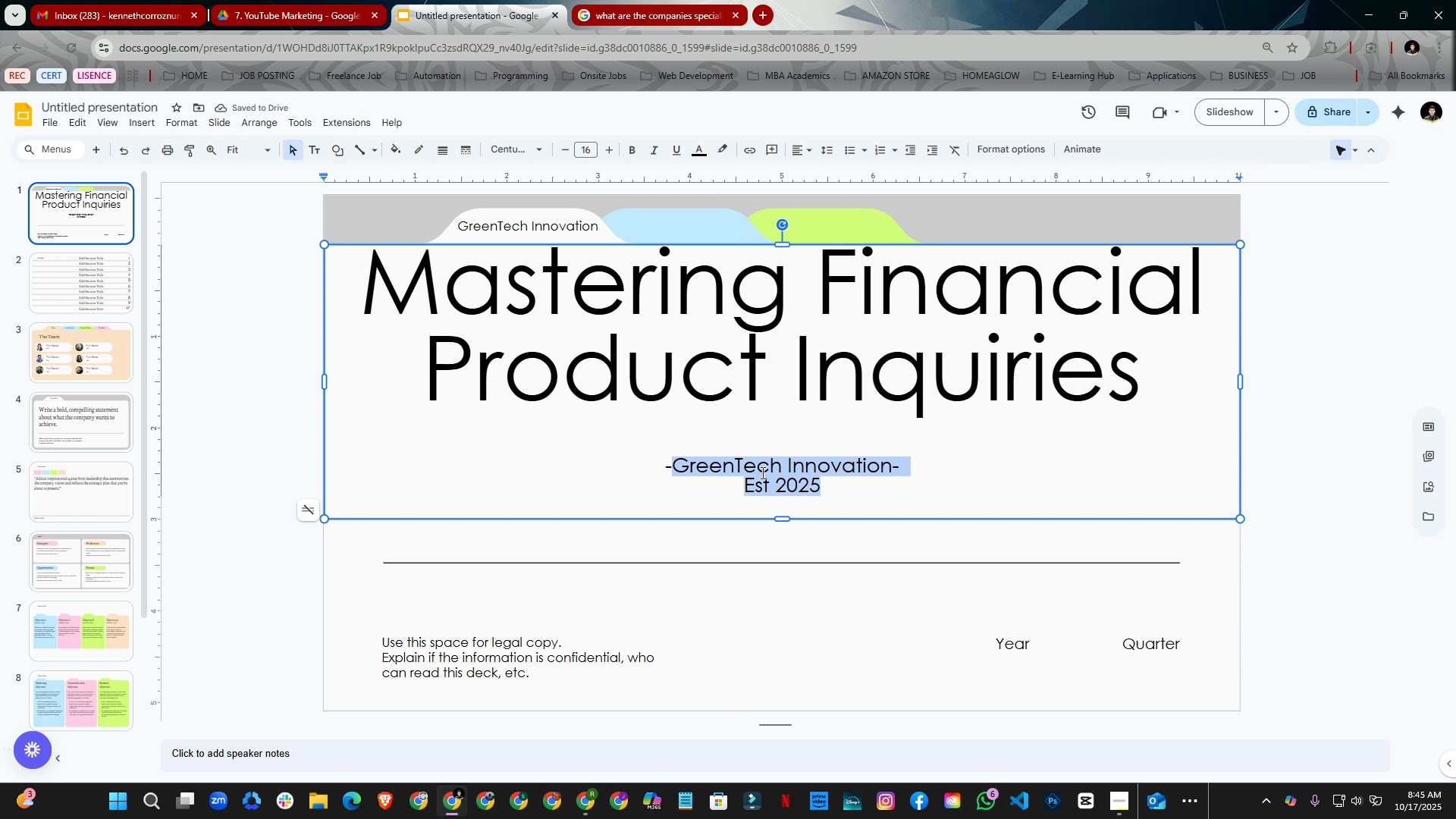 
left_click([762, 472])
 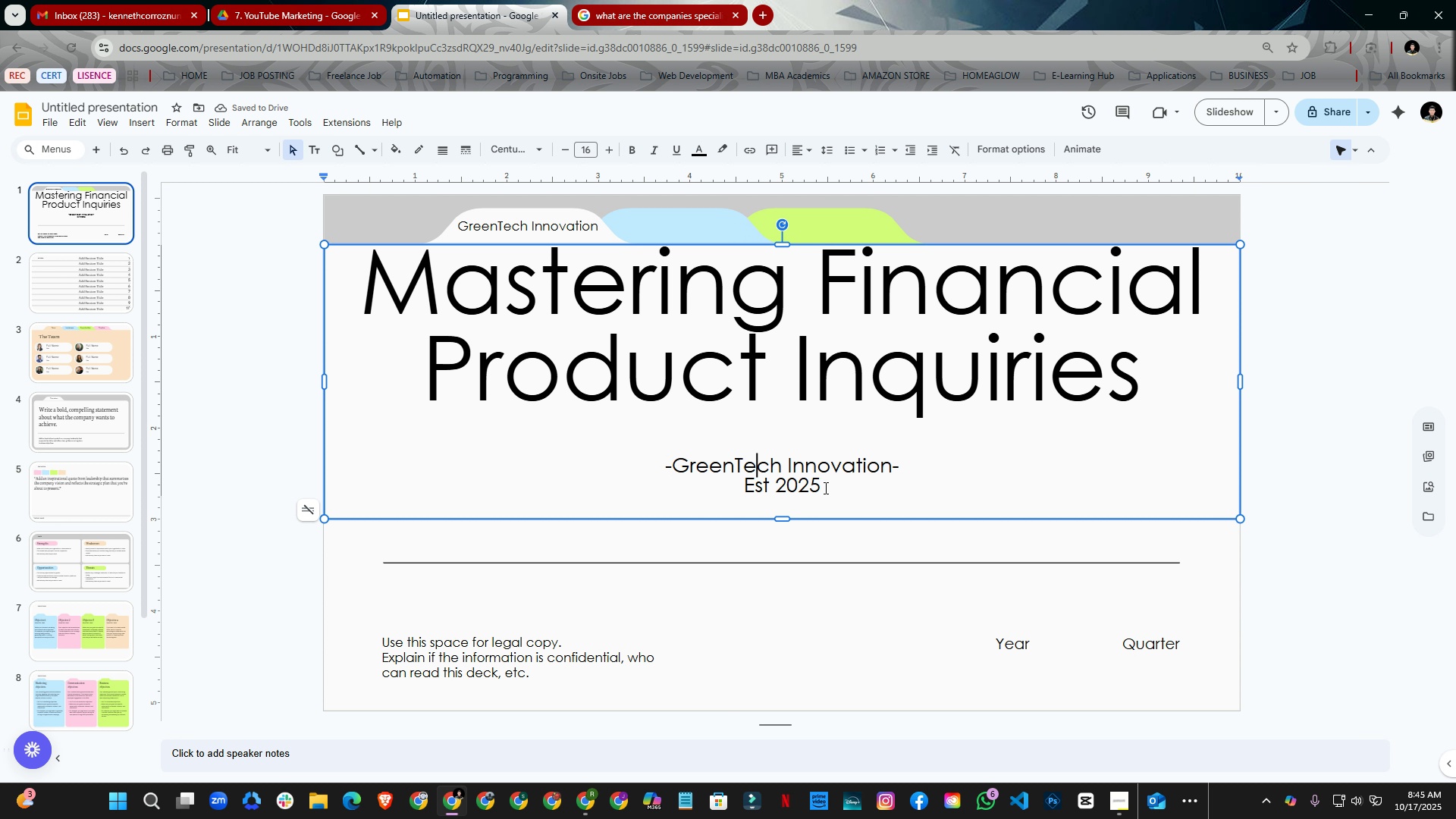 
left_click_drag(start_coordinate=[820, 488], to_coordinate=[664, 466])
 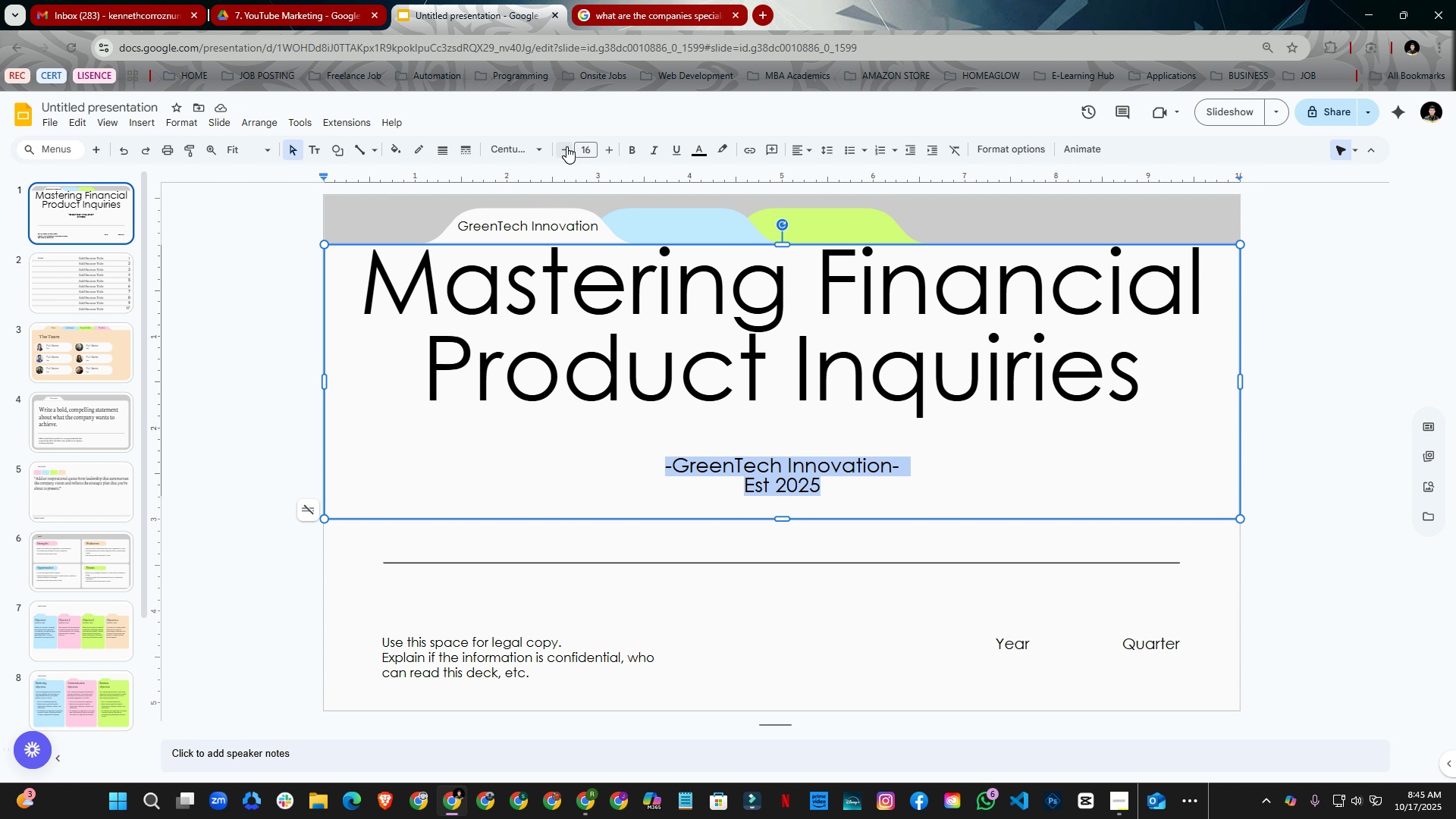 
double_click([566, 146])
 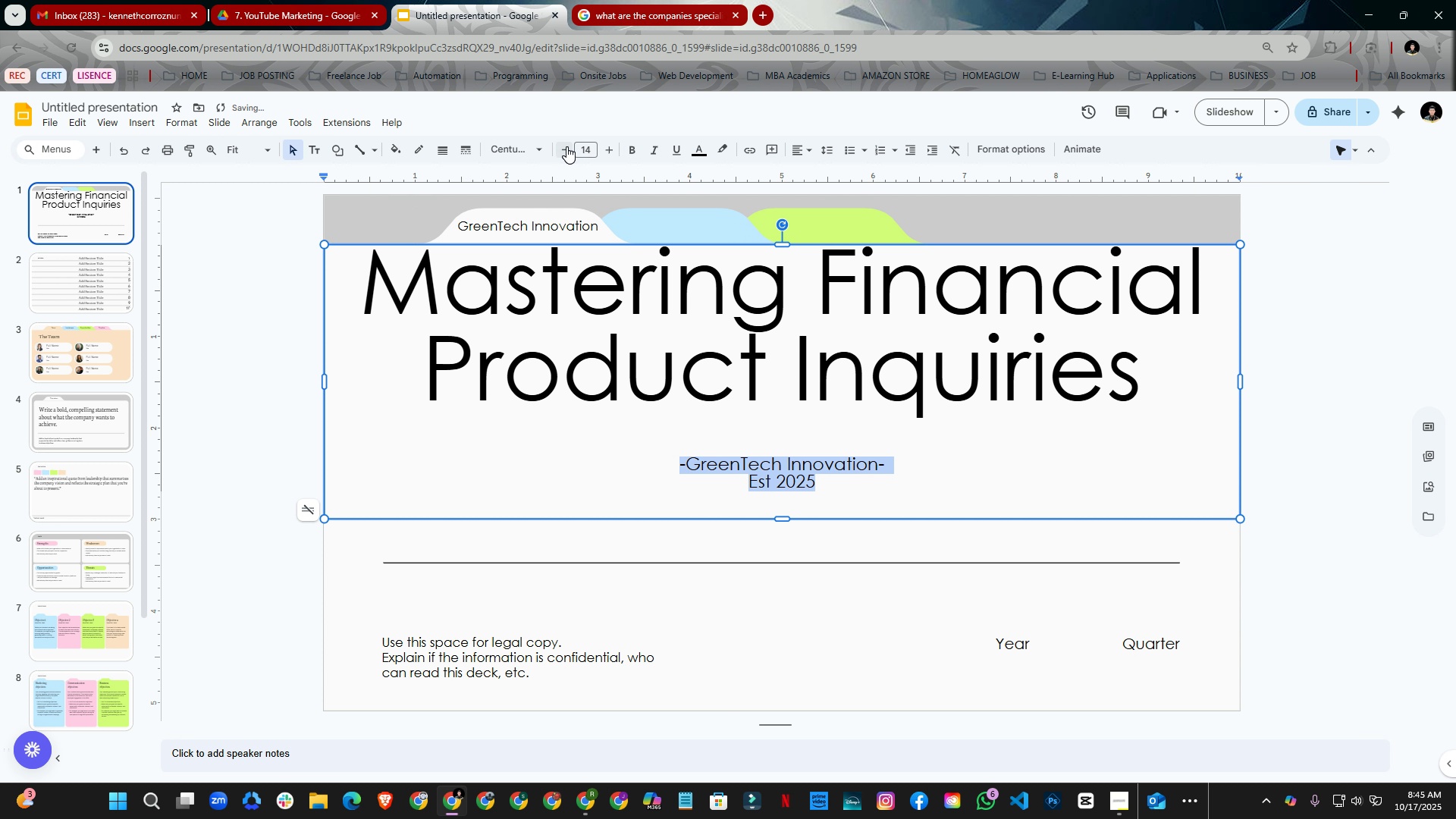 
triple_click([566, 146])
 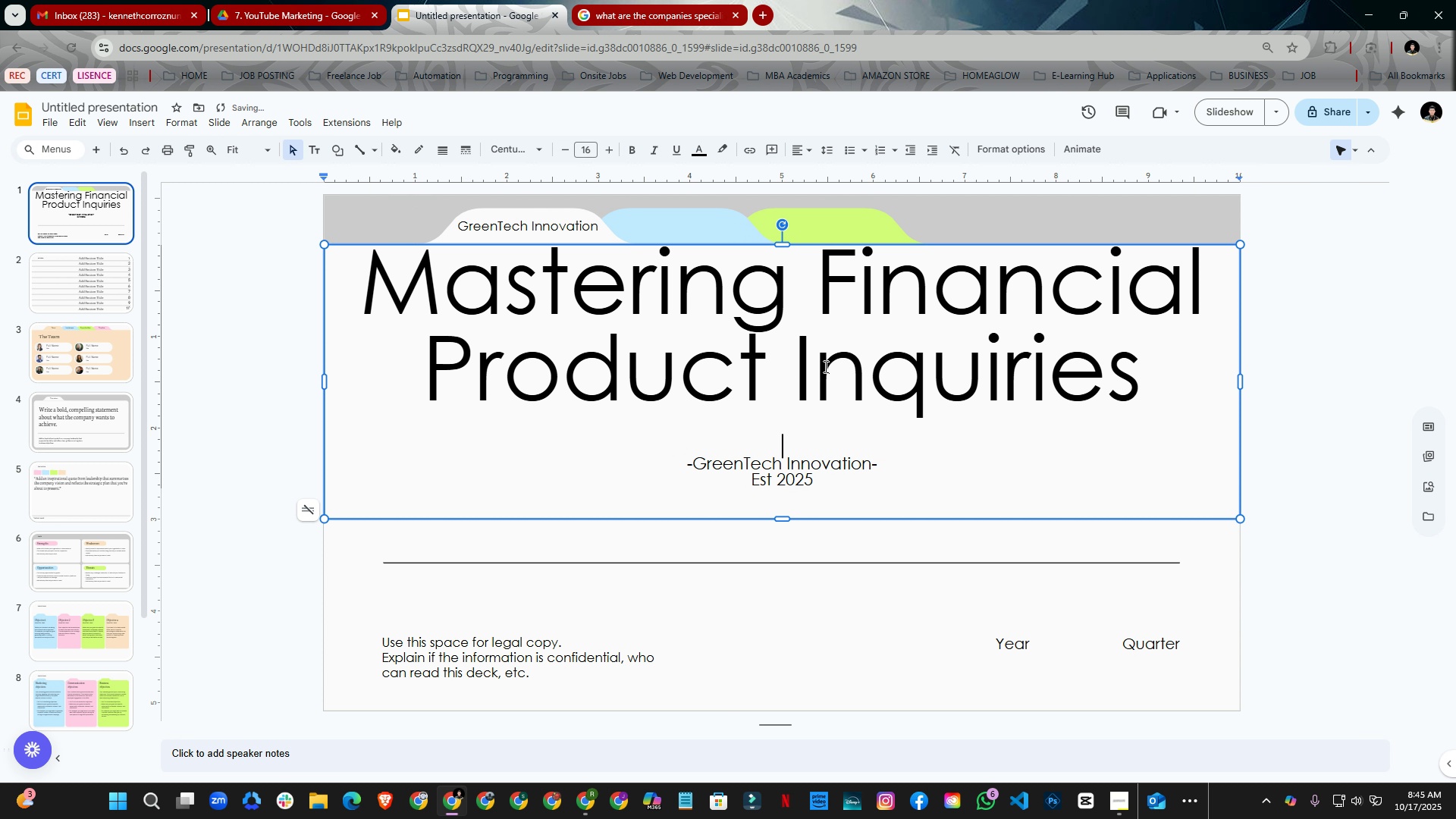 
double_click([814, 352])
 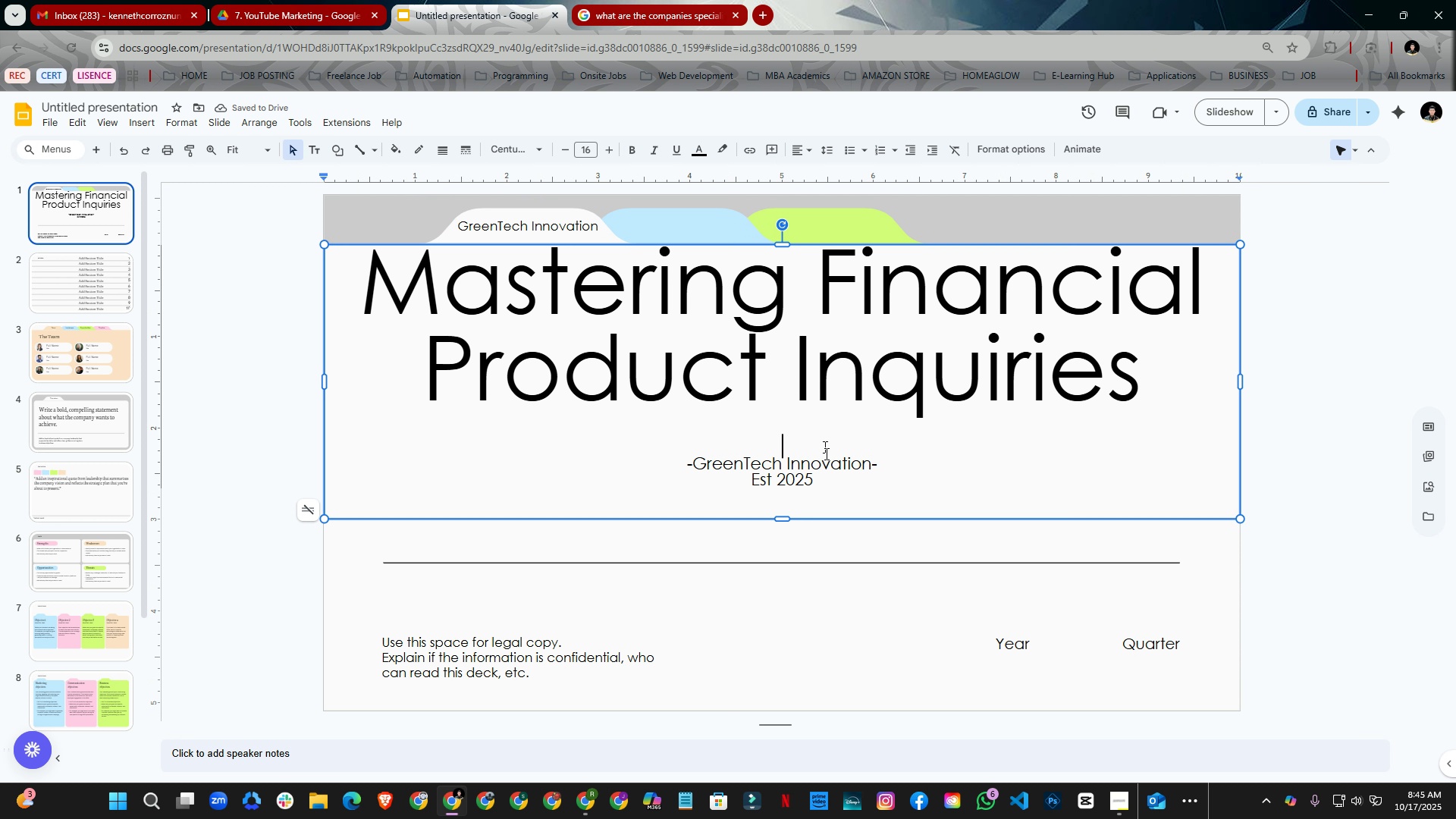 
double_click([826, 475])
 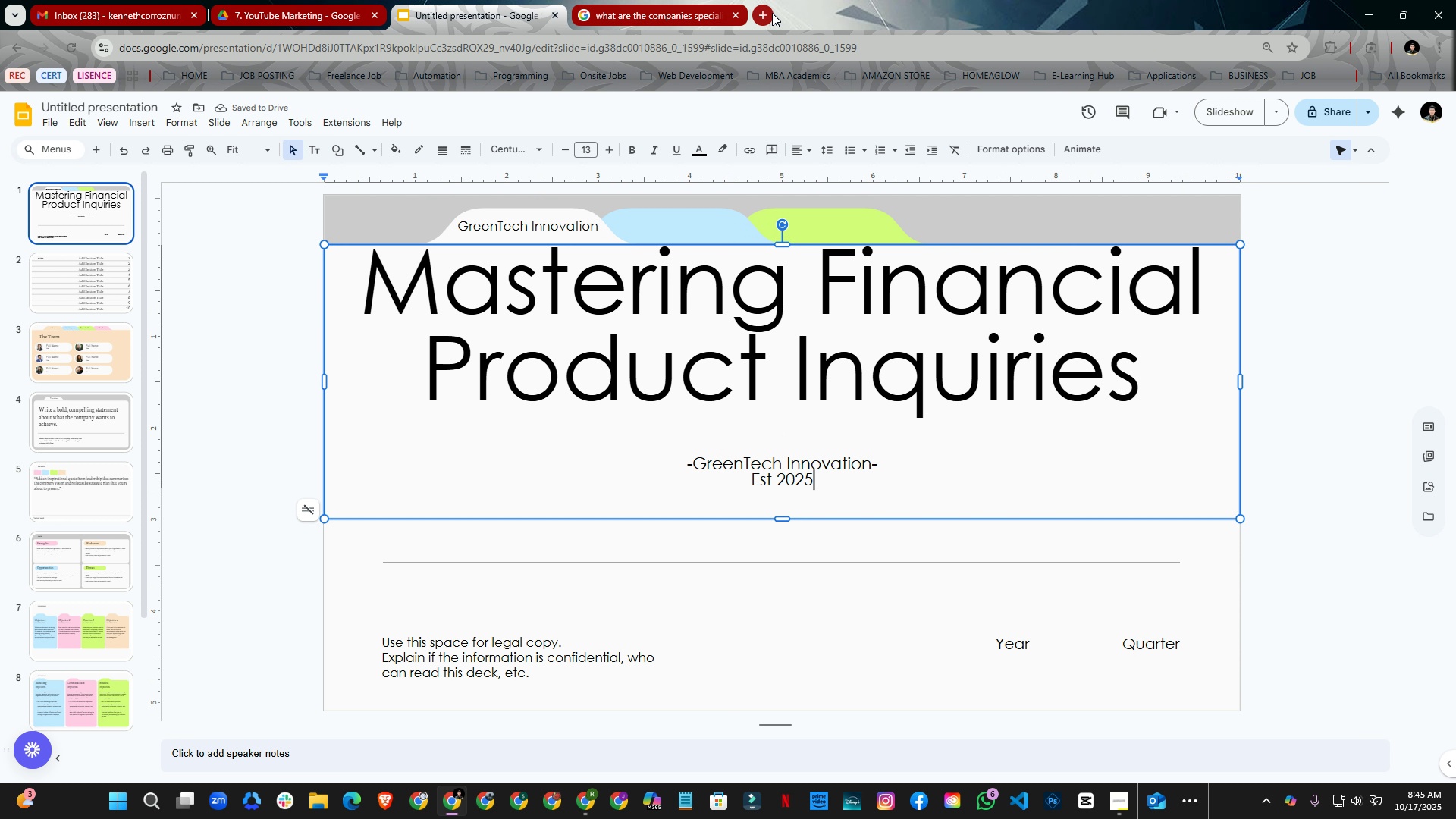 
type(canm)
key(Backspace)
key(Backspace)
type(nva)
 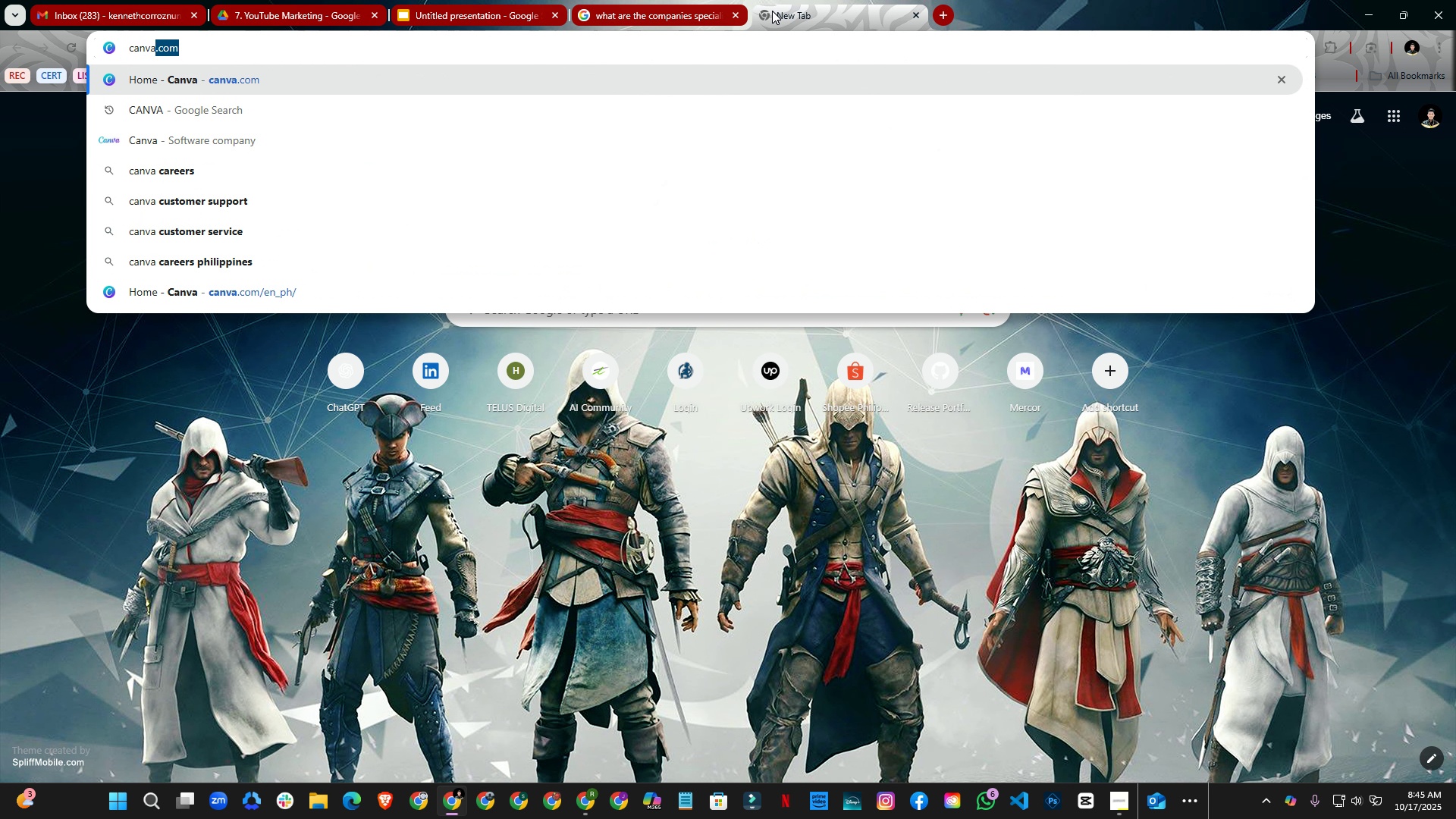 
key(Enter)
 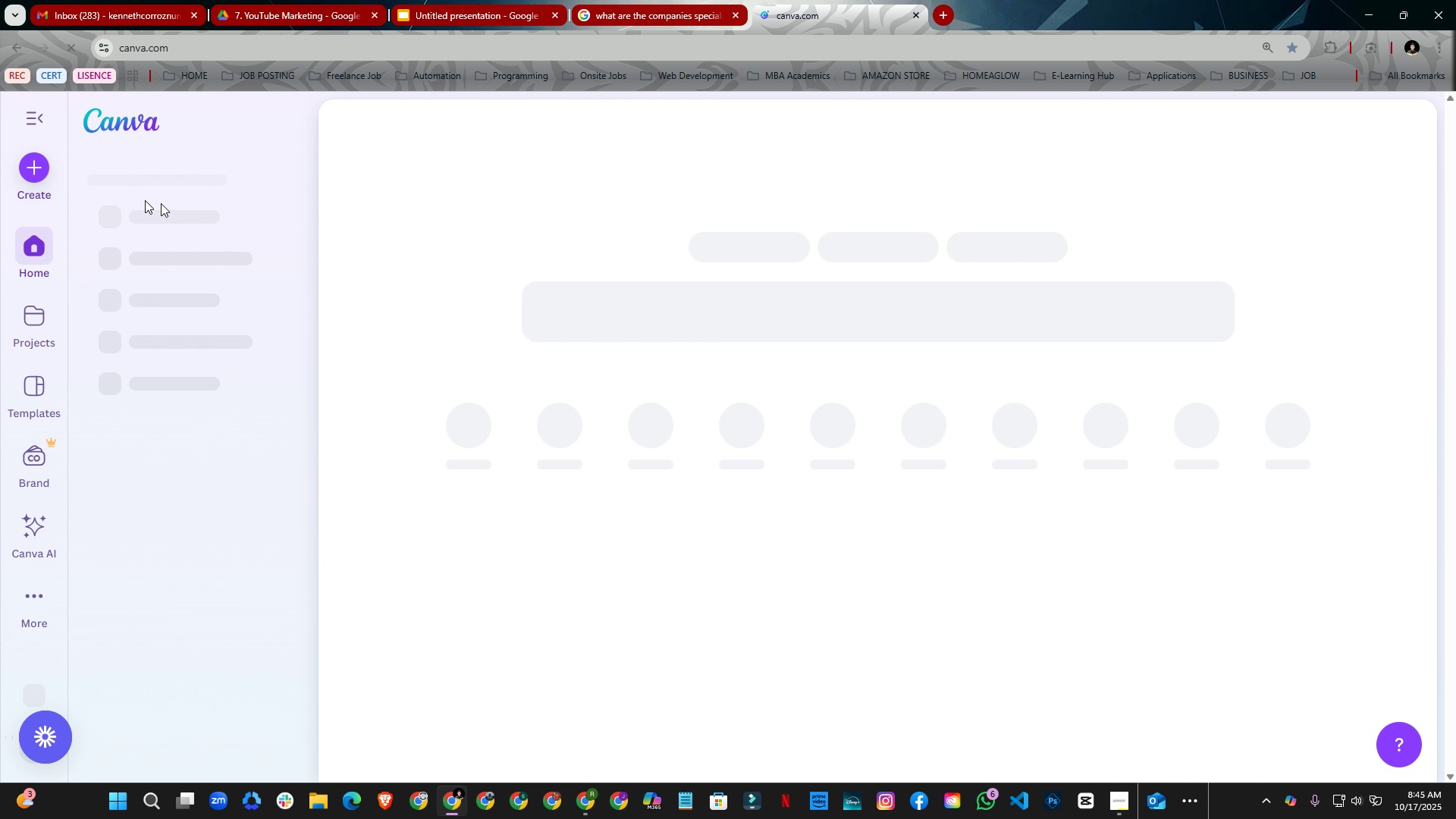 
left_click([41, 168])
 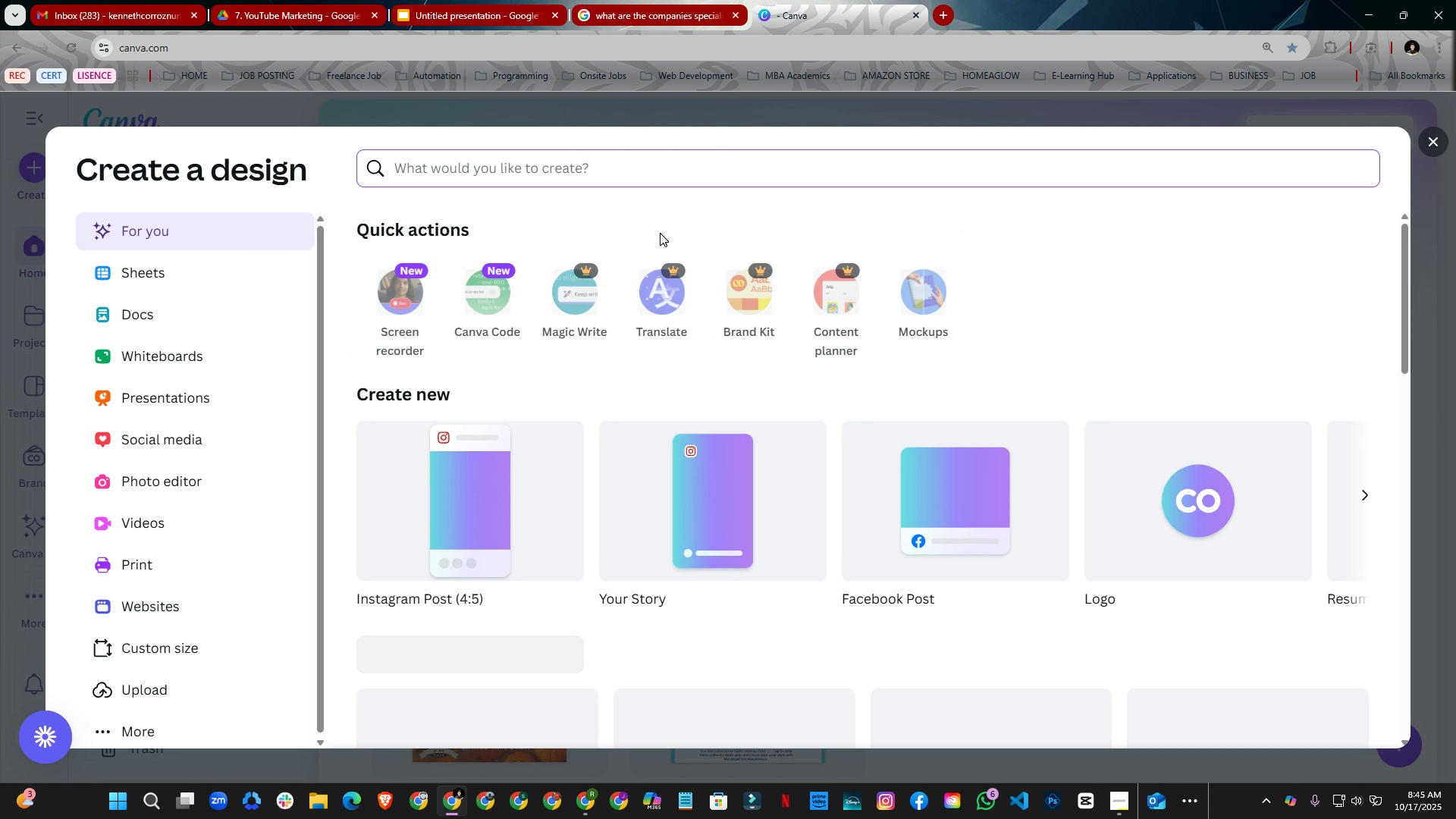 
type(logo ofr compan)
key(Backspace)
key(Backspace)
type(company su)
key(Backspace)
key(Backspace)
key(Backspace)
key(Backspace)
key(Backspace)
key(Backspace)
key(Backspace)
key(Backspace)
key(Backspace)
type(ompany logo)
 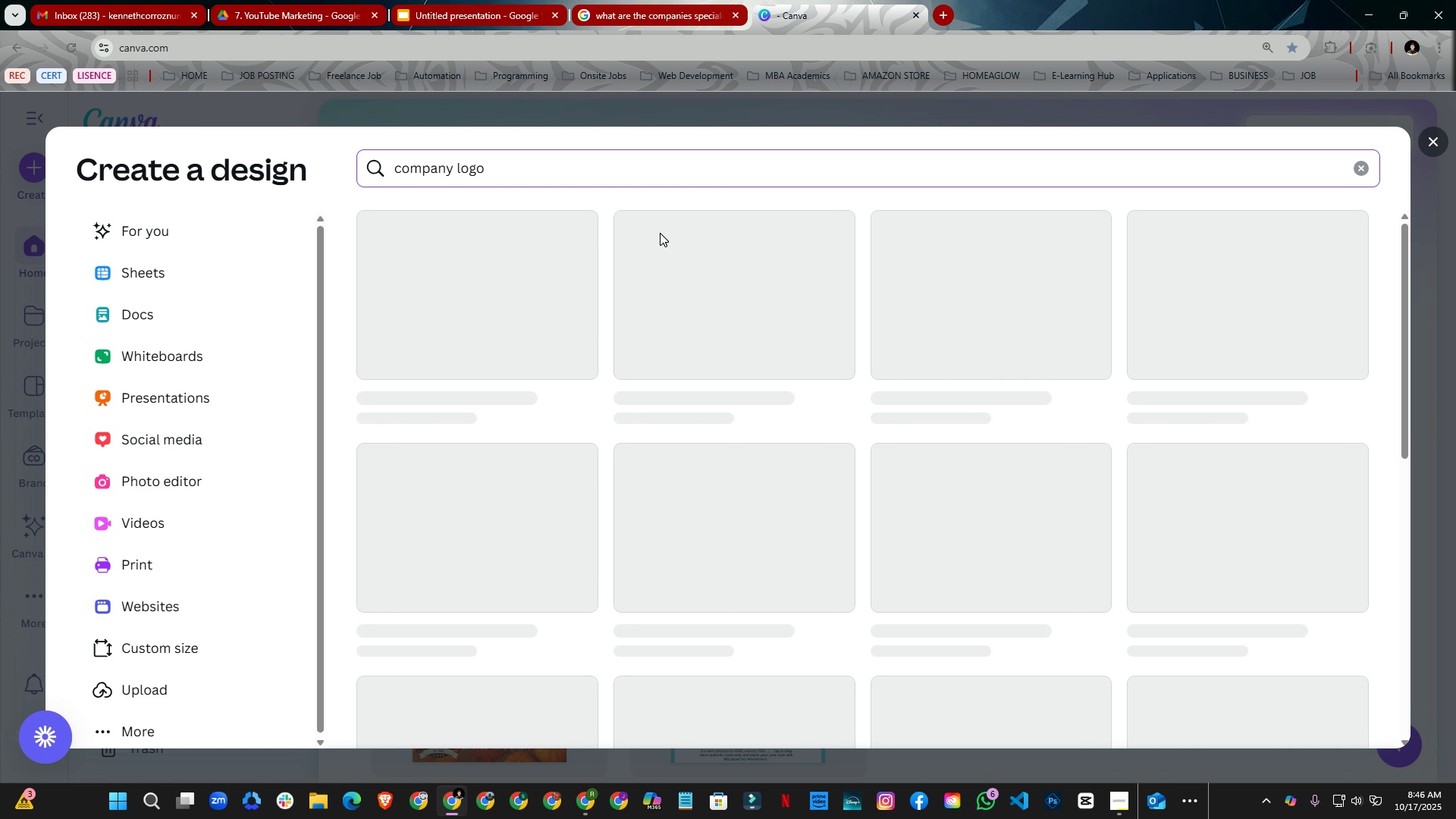 
key(Enter)
 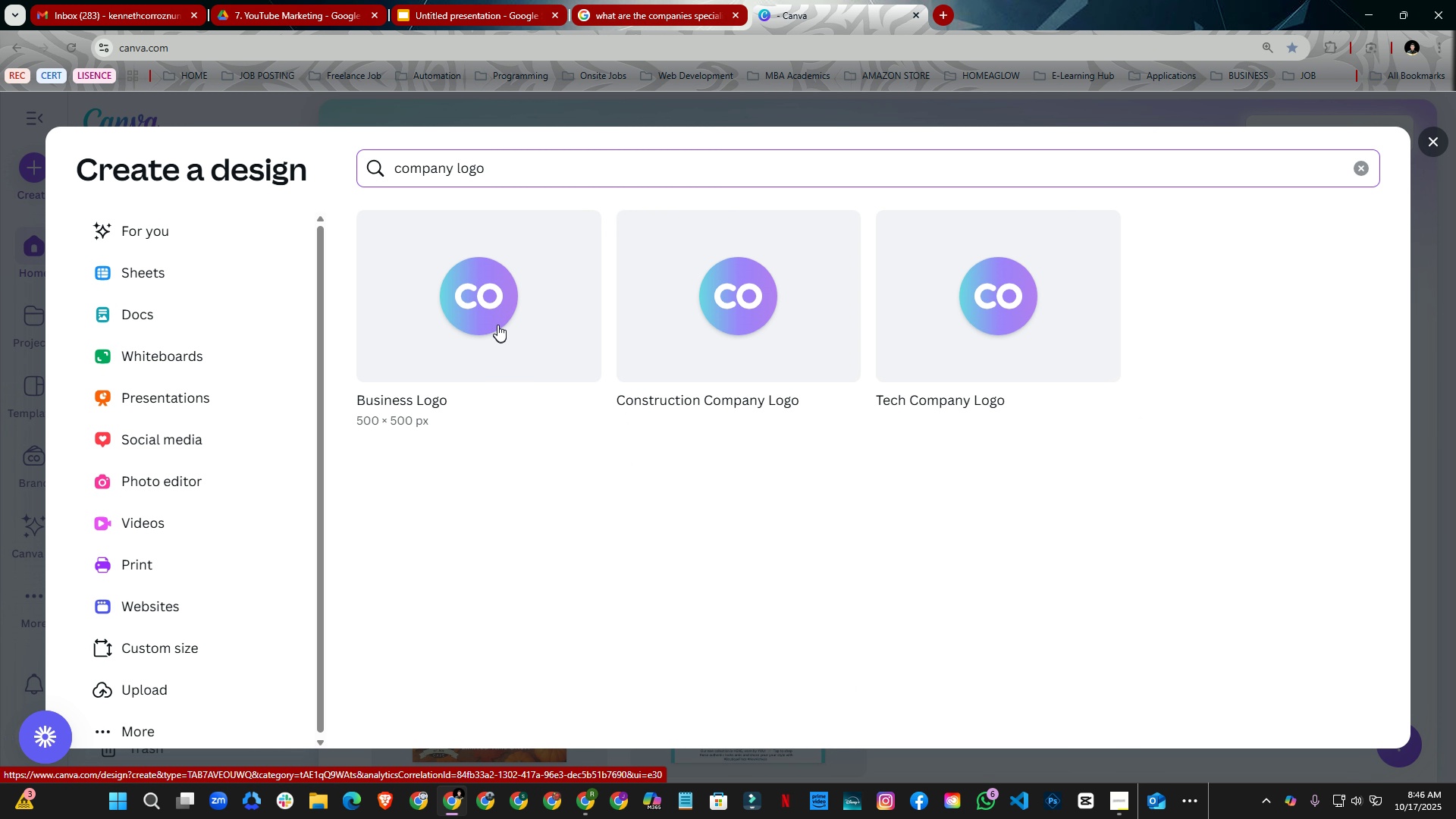 
left_click([1037, 308])
 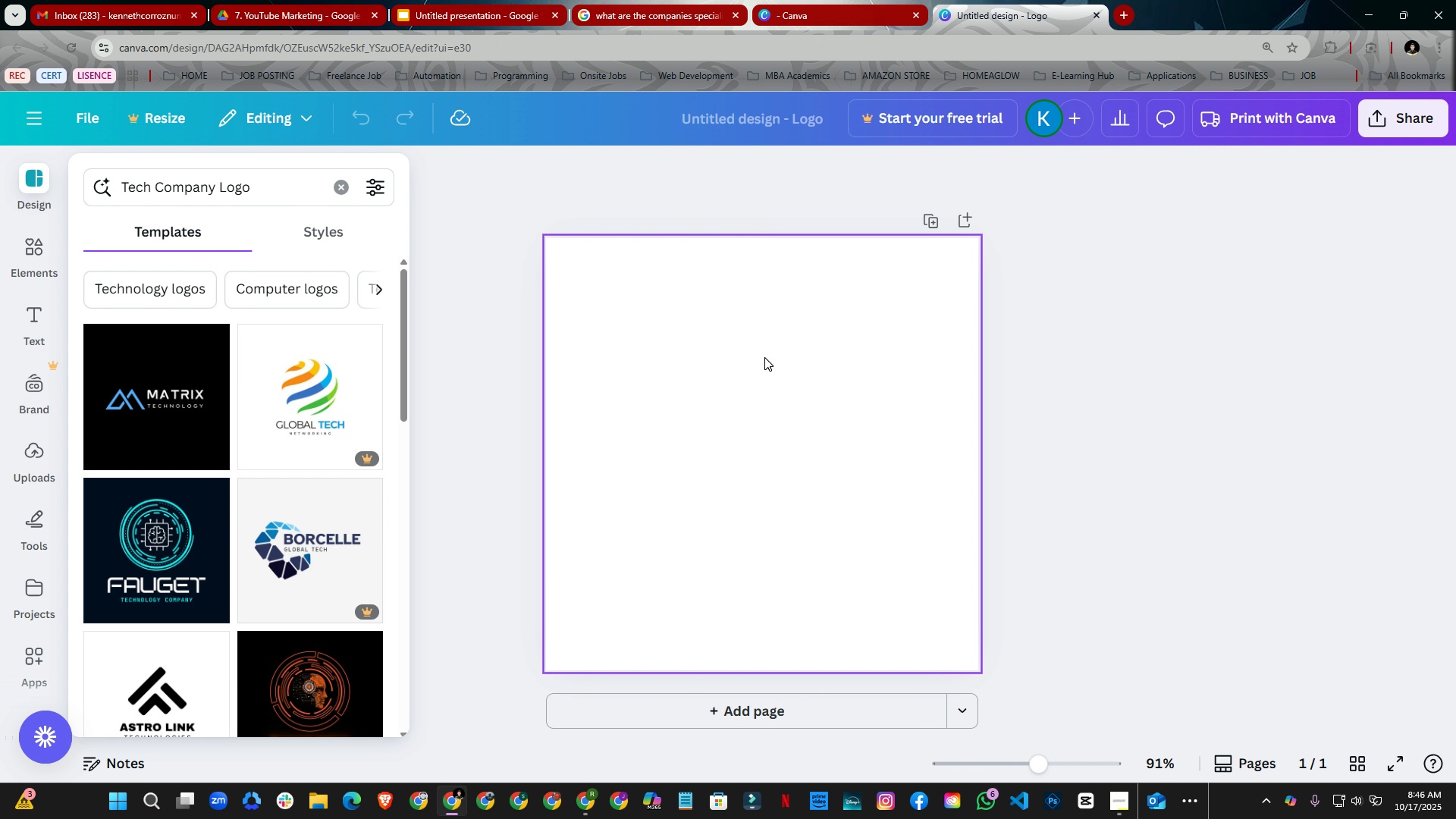 
wait(13.34)
 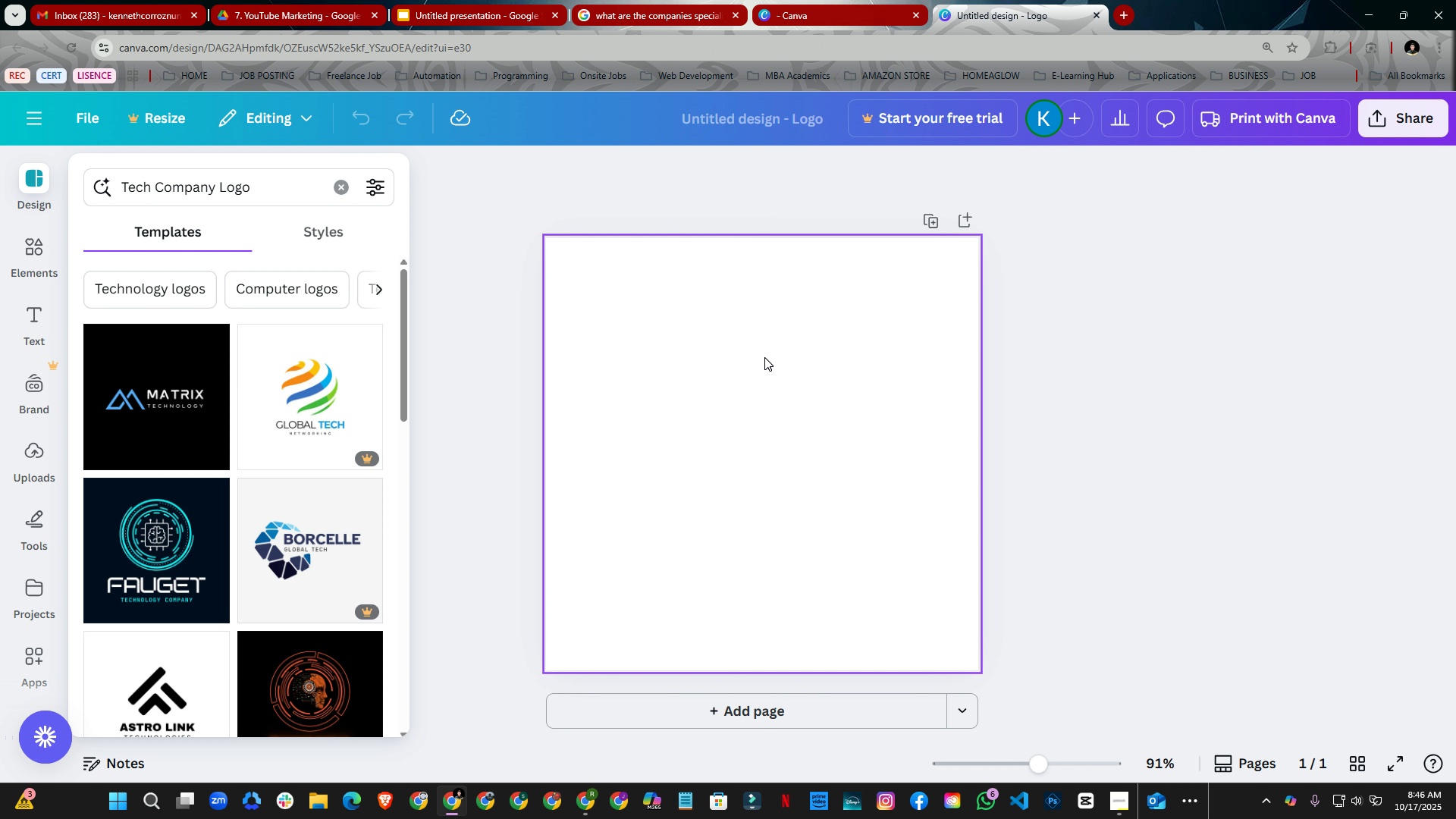 
scroll: coordinate [298, 568], scroll_direction: down, amount: 2.0
 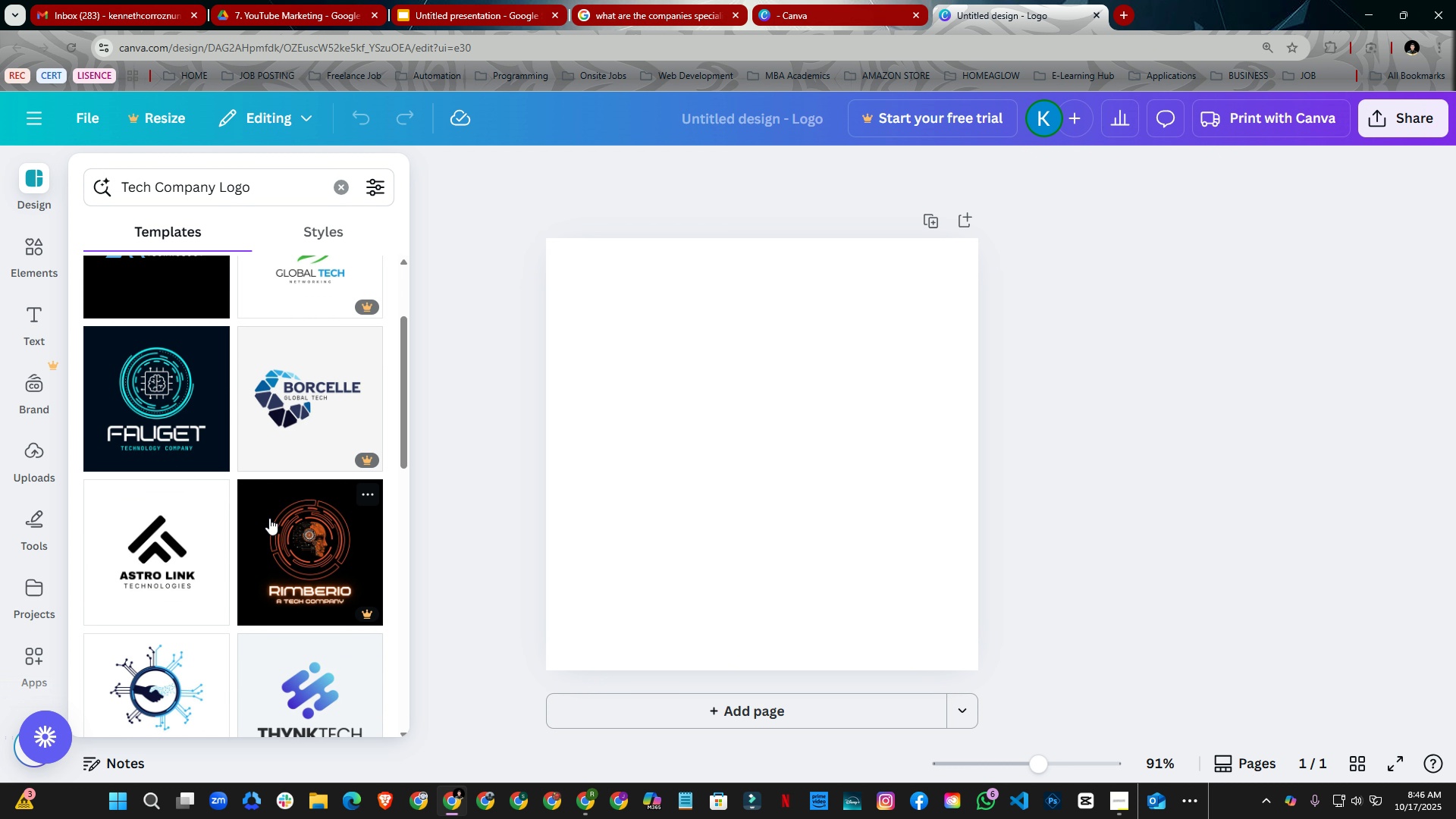 
scroll: coordinate [253, 494], scroll_direction: up, amount: 3.0
 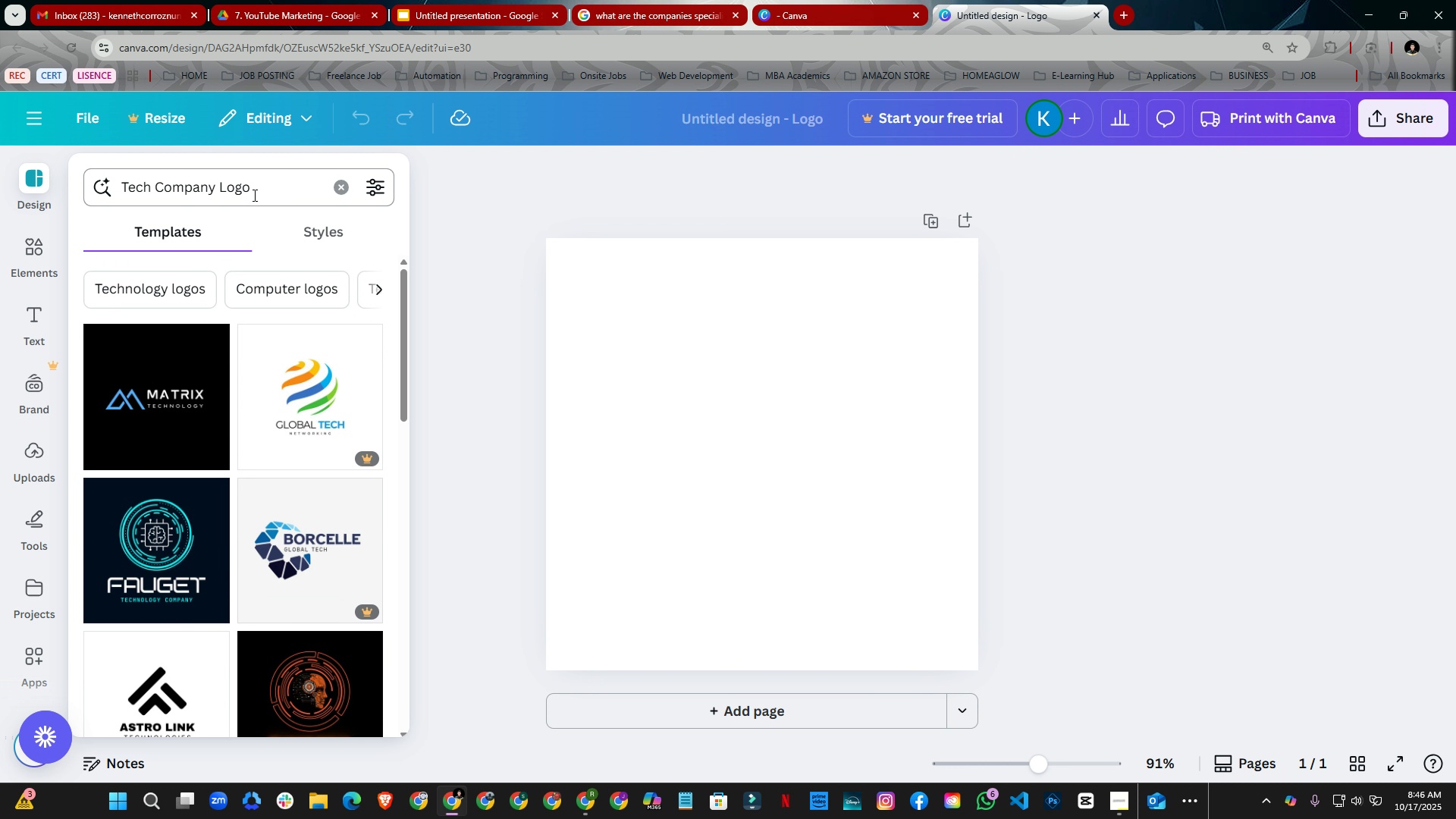 
mouse_move([279, 212])
 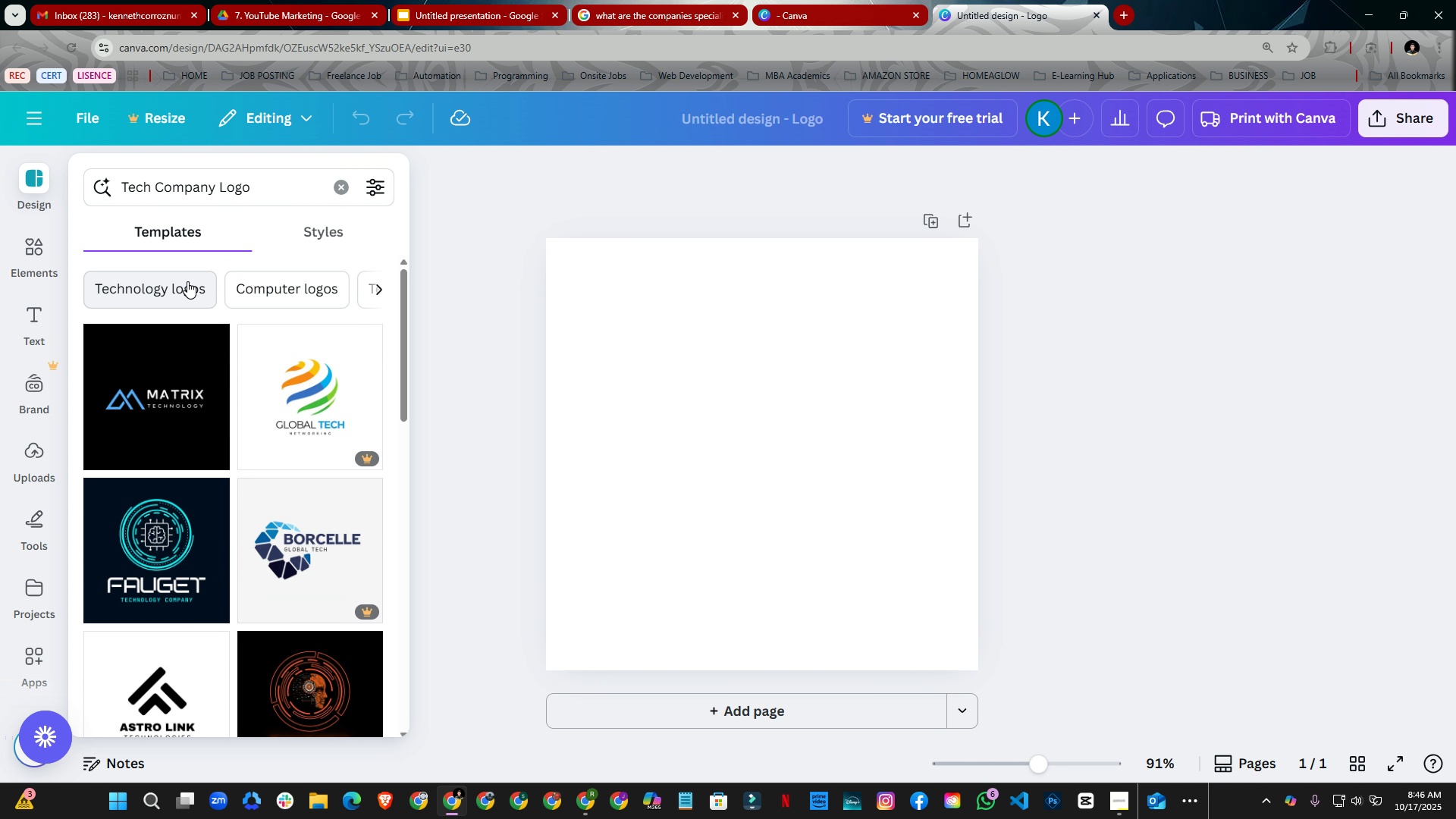 
left_click([187, 281])
 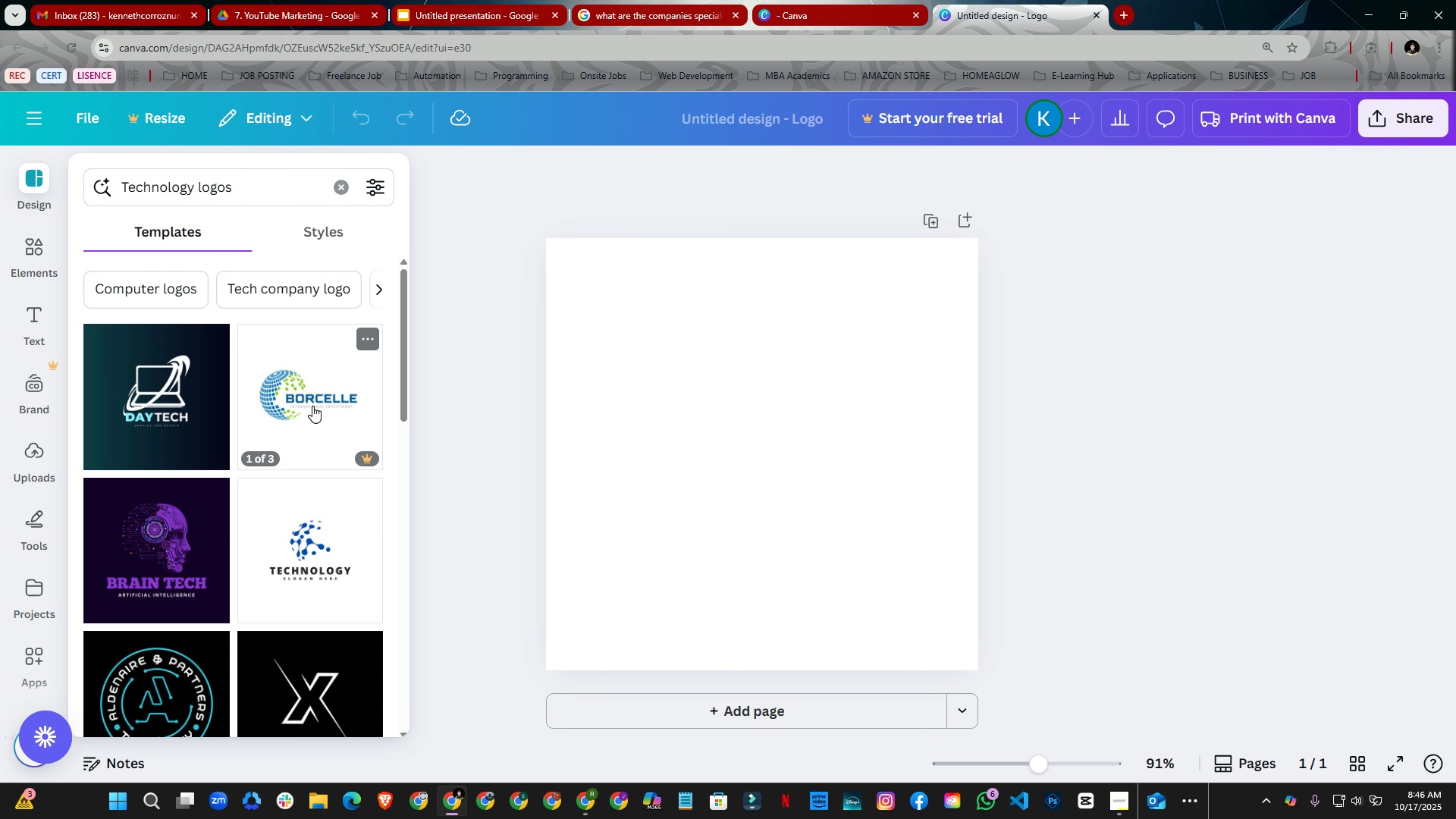 
scroll: coordinate [165, 465], scroll_direction: down, amount: 14.0
 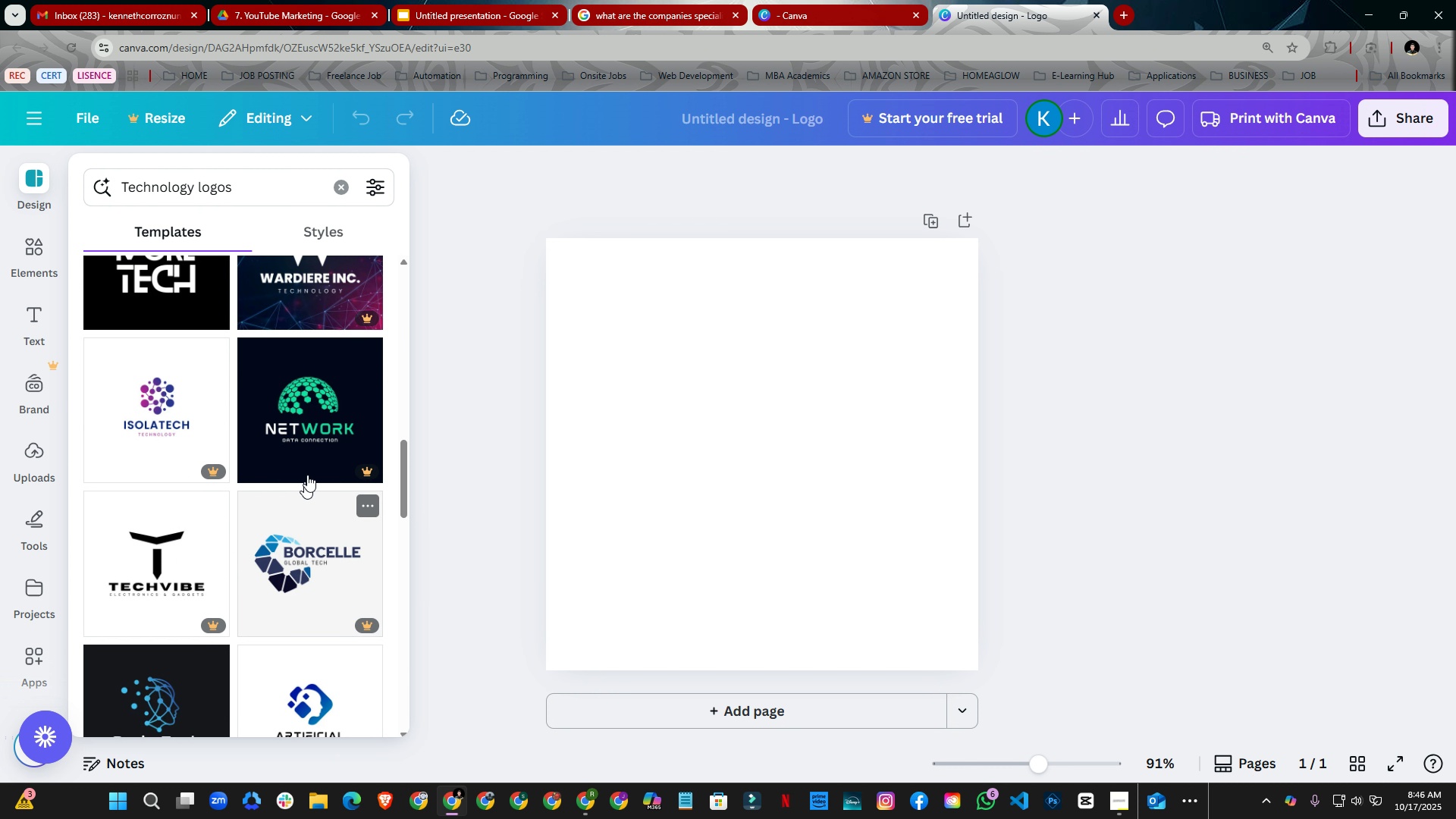 
left_click([323, 389])
 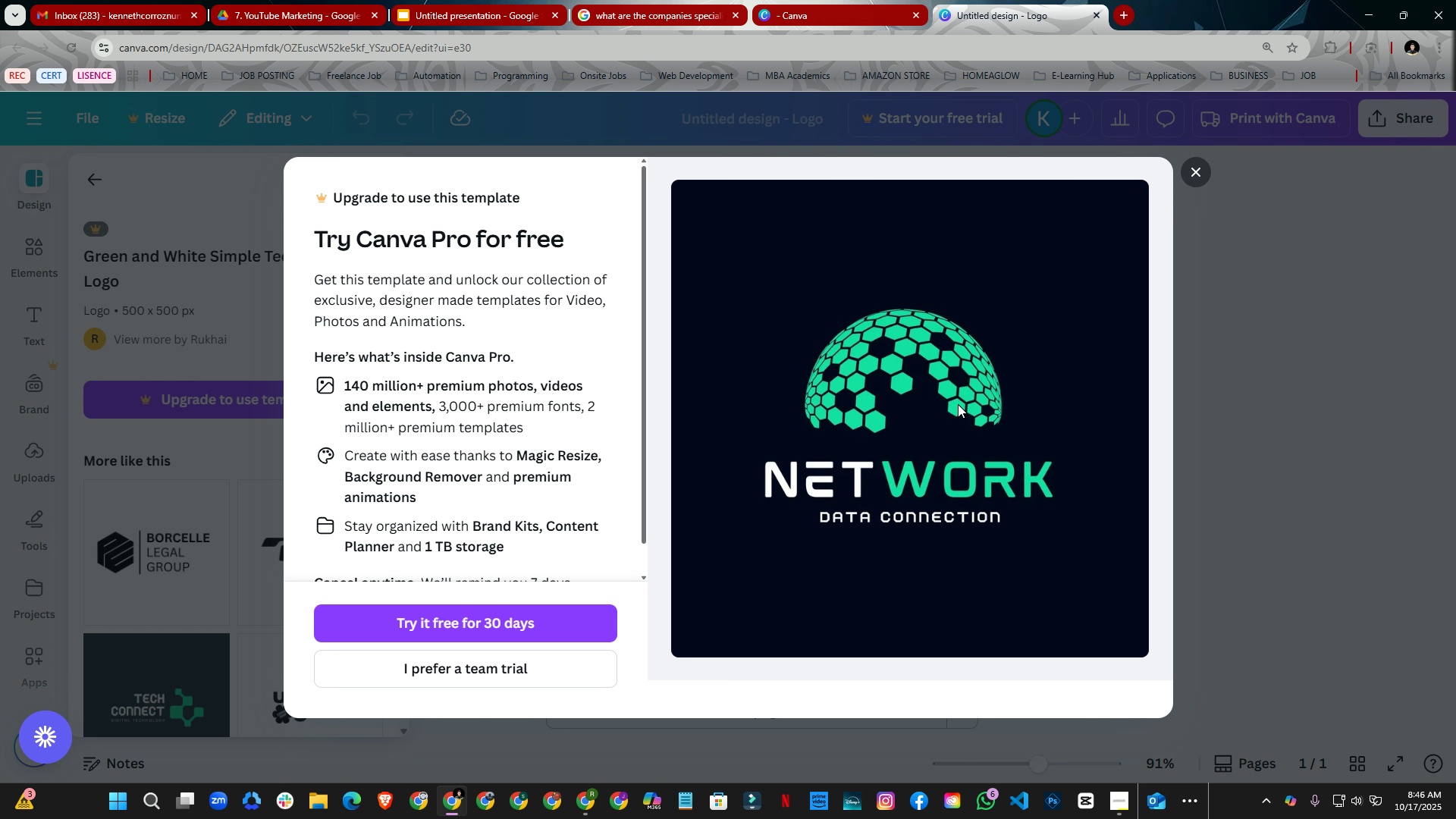 
scroll: coordinate [654, 543], scroll_direction: down, amount: 1.0
 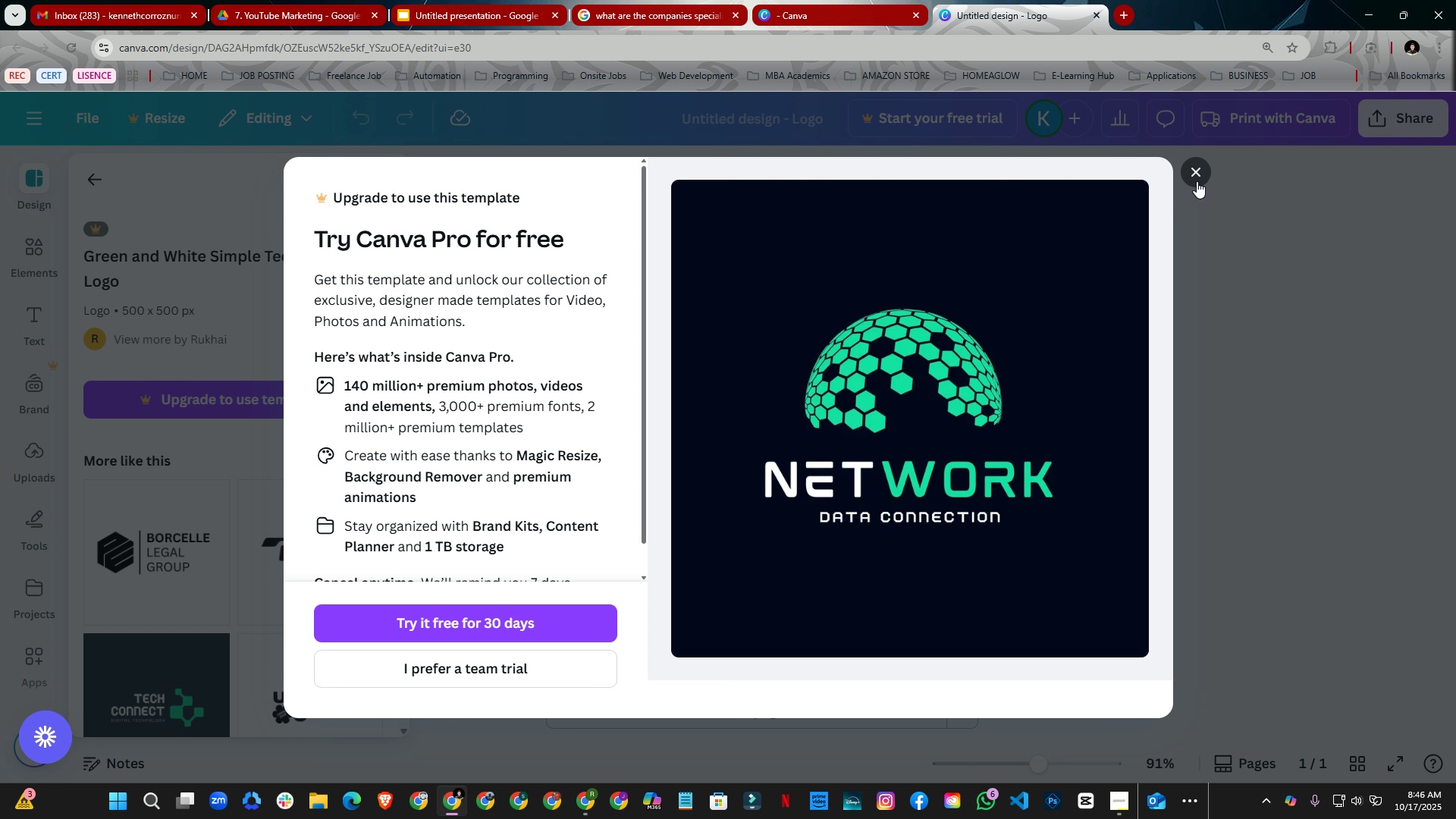 
left_click([1197, 181])
 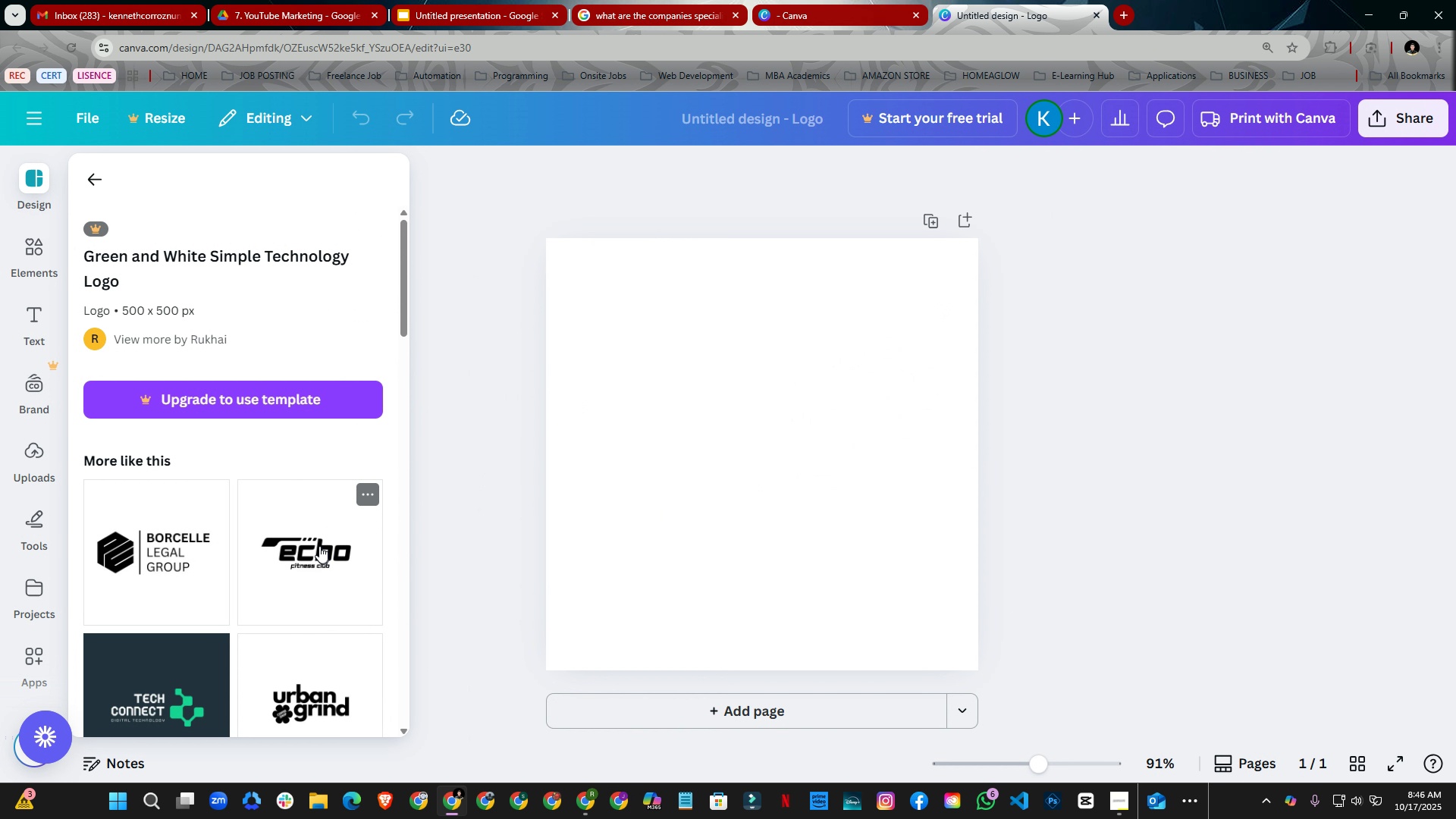 
scroll: coordinate [207, 530], scroll_direction: down, amount: 16.0
 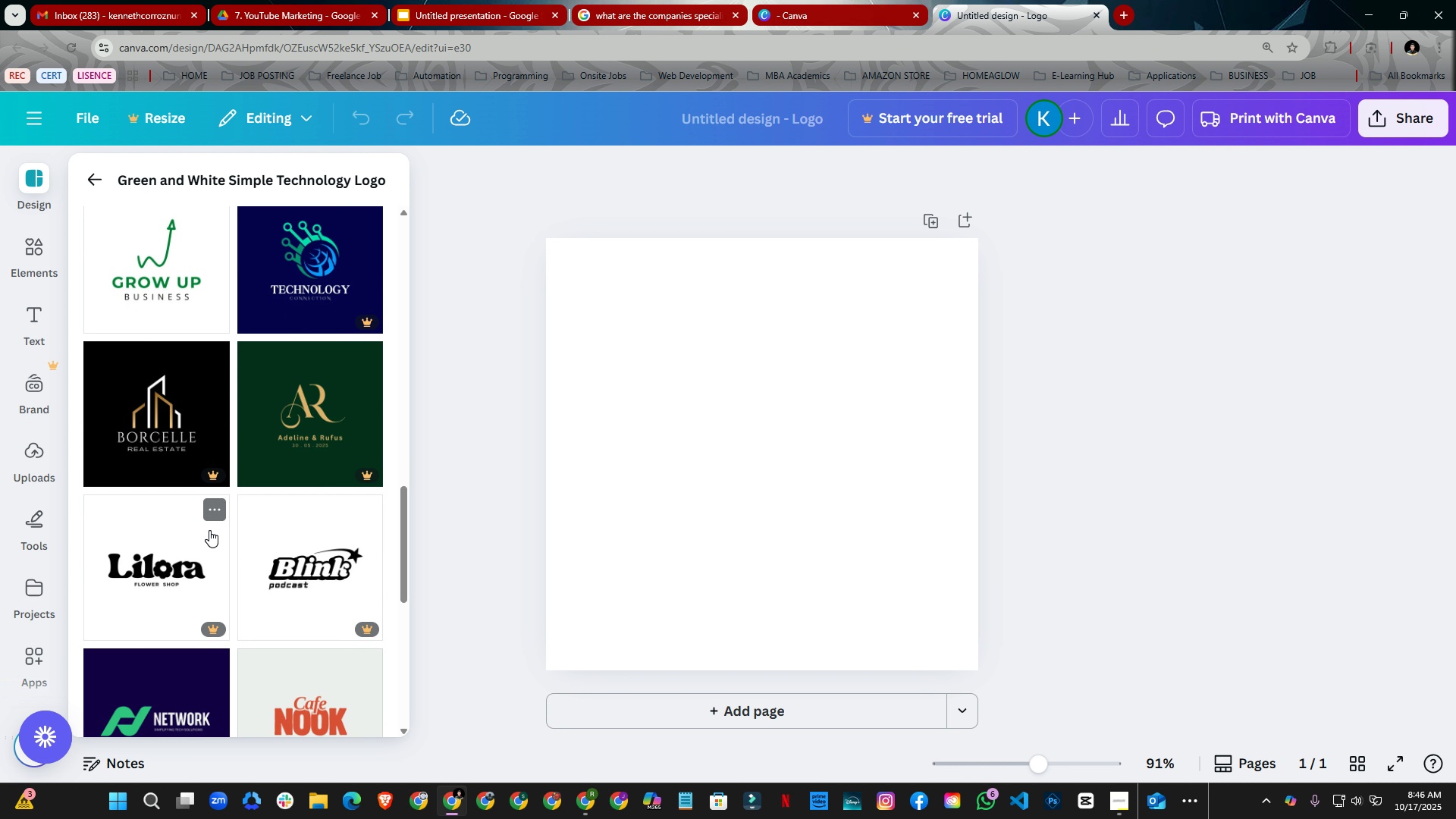 
scroll: coordinate [209, 530], scroll_direction: down, amount: 6.0
 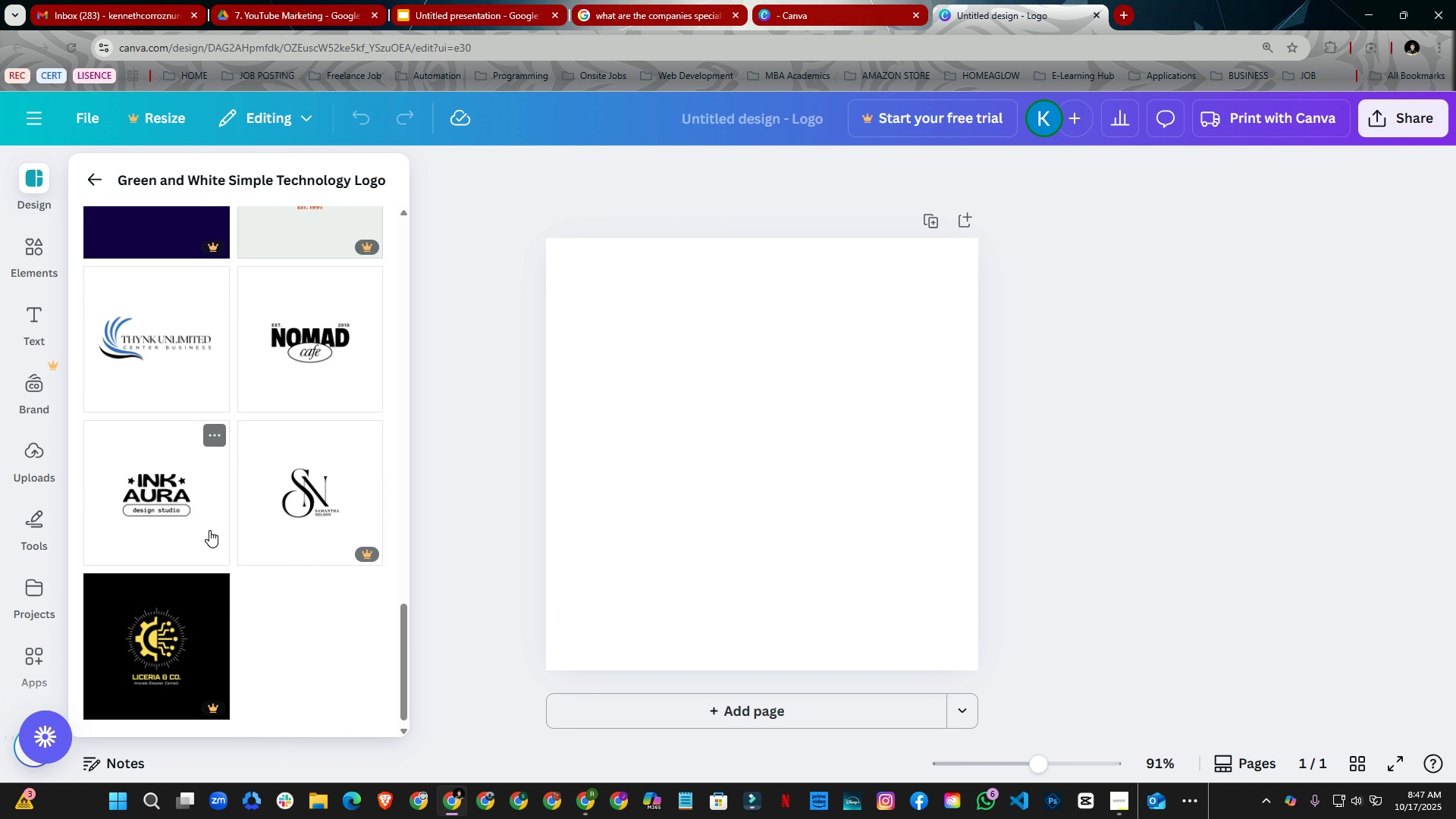 
scroll: coordinate [209, 530], scroll_direction: up, amount: 9.0
 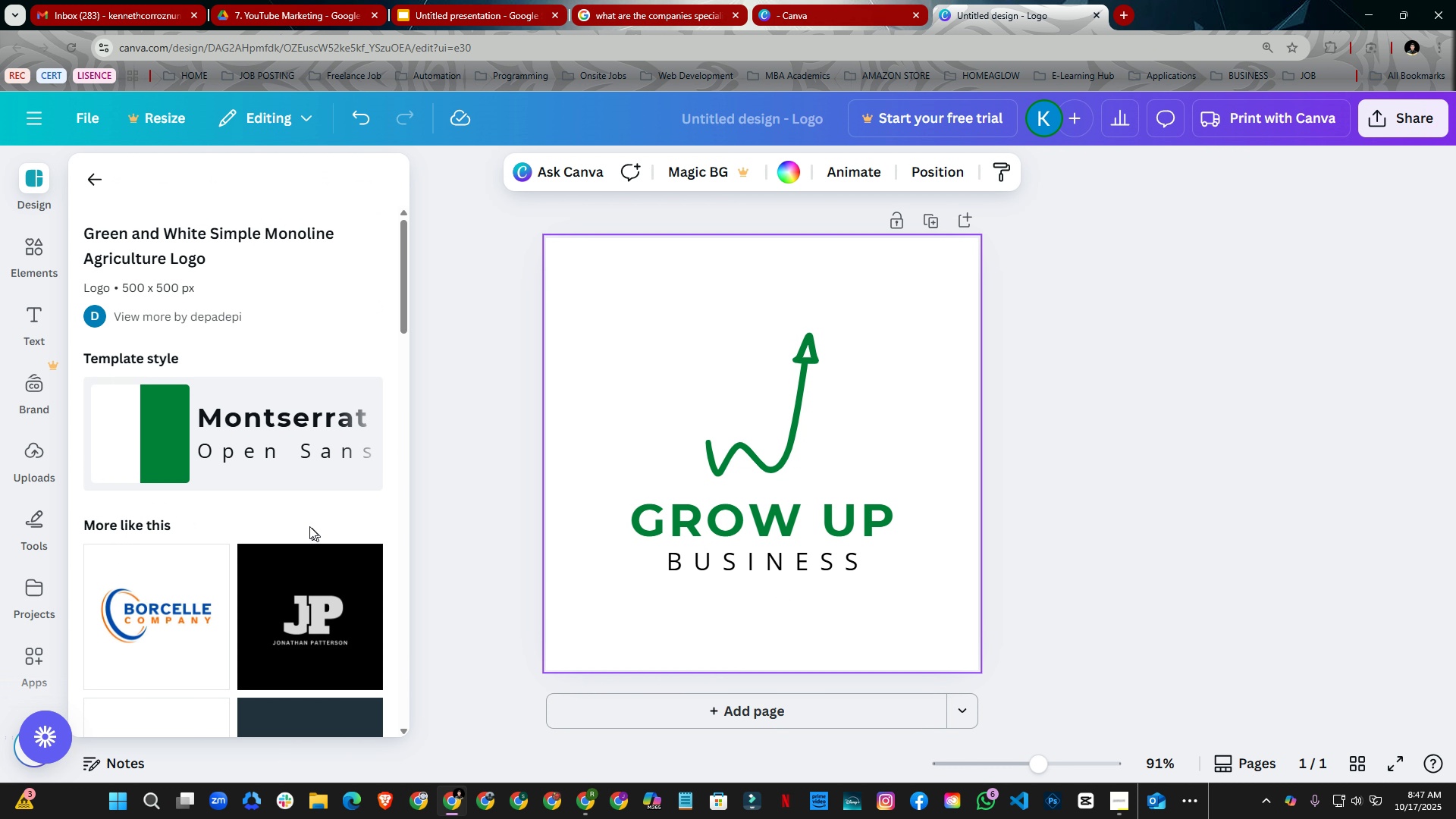 
scroll: coordinate [296, 520], scroll_direction: down, amount: 15.0
 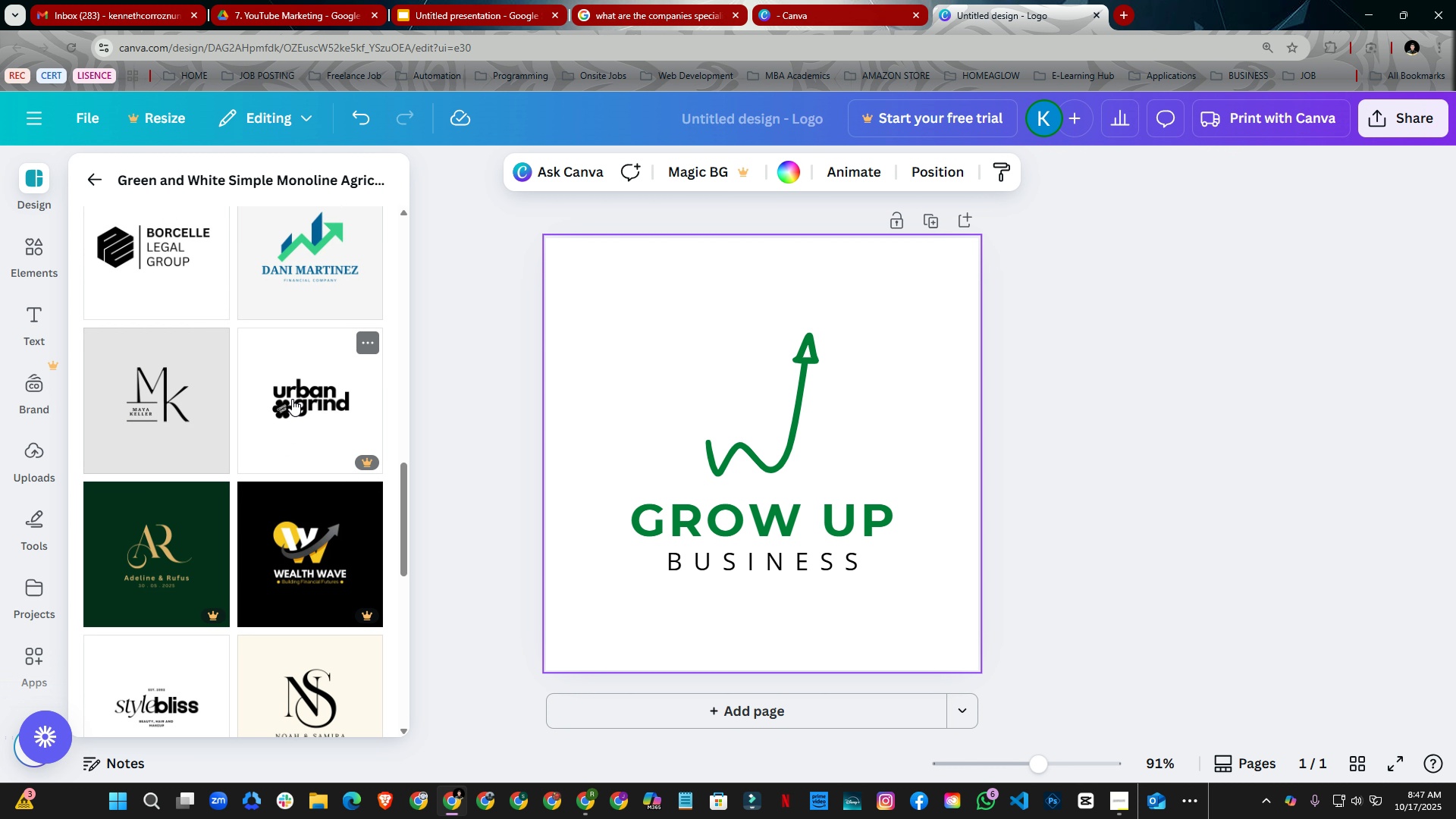 
left_click([271, 262])
 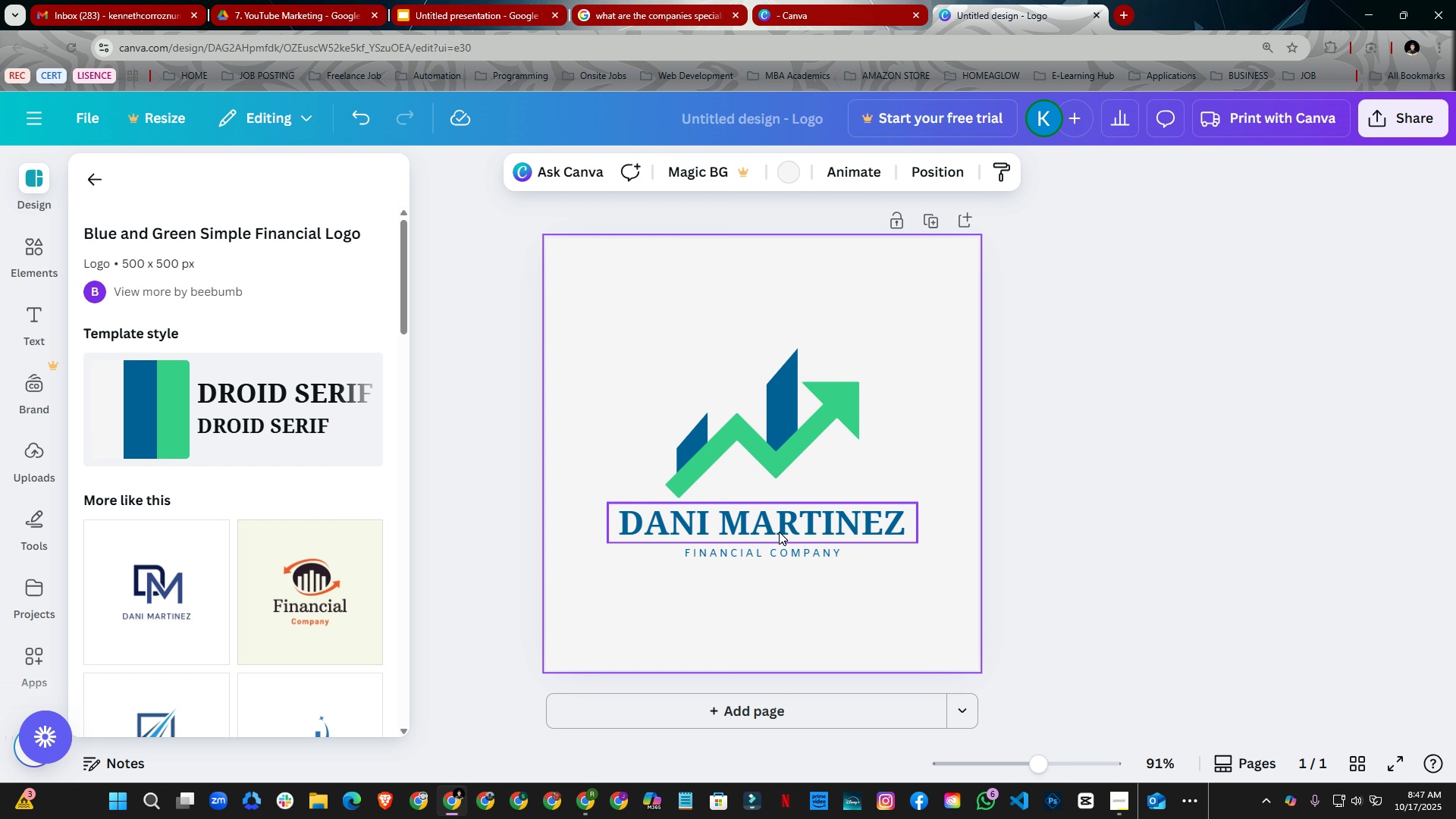 
left_click([690, 511])
 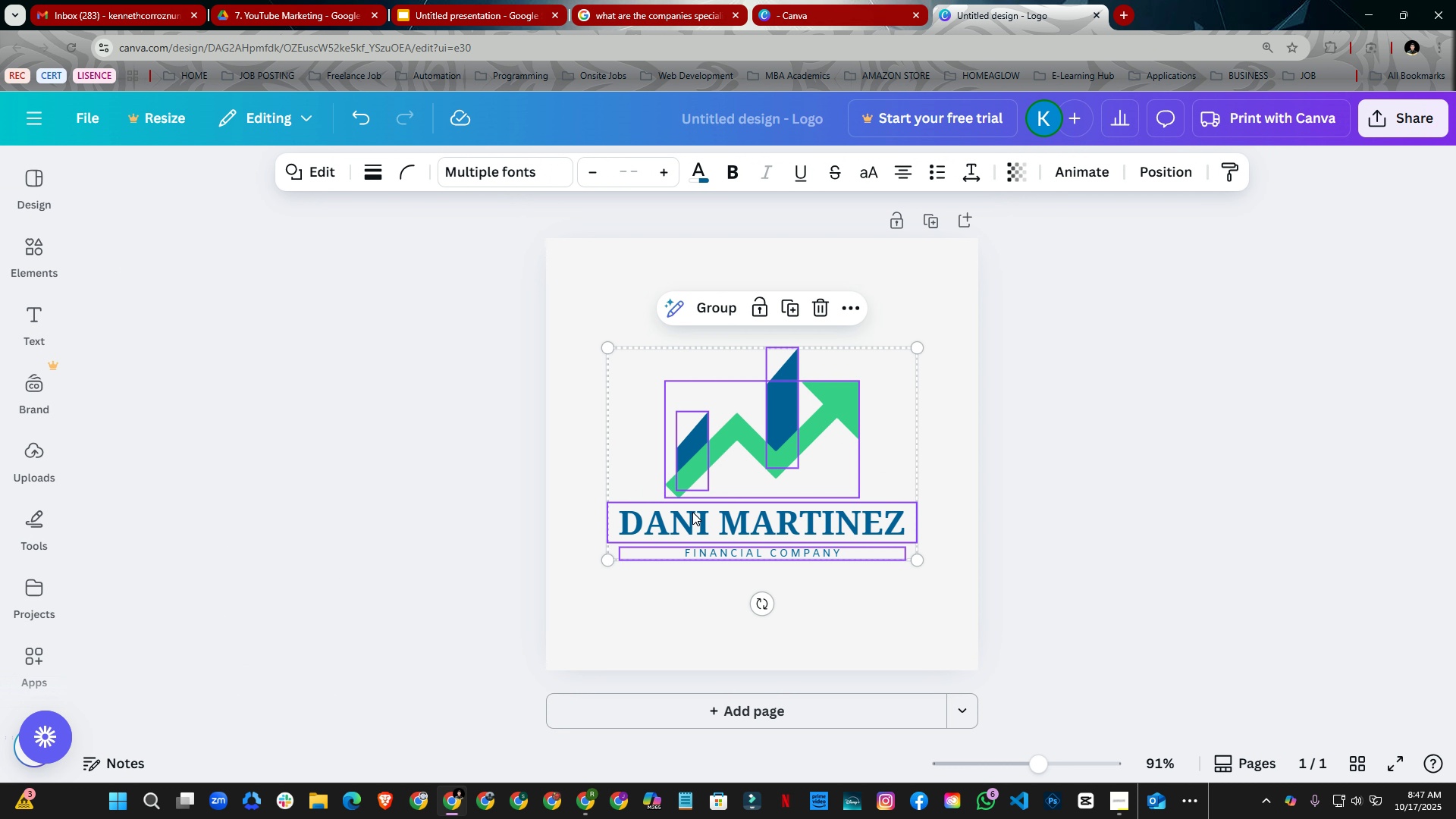 
key(Control+S)
 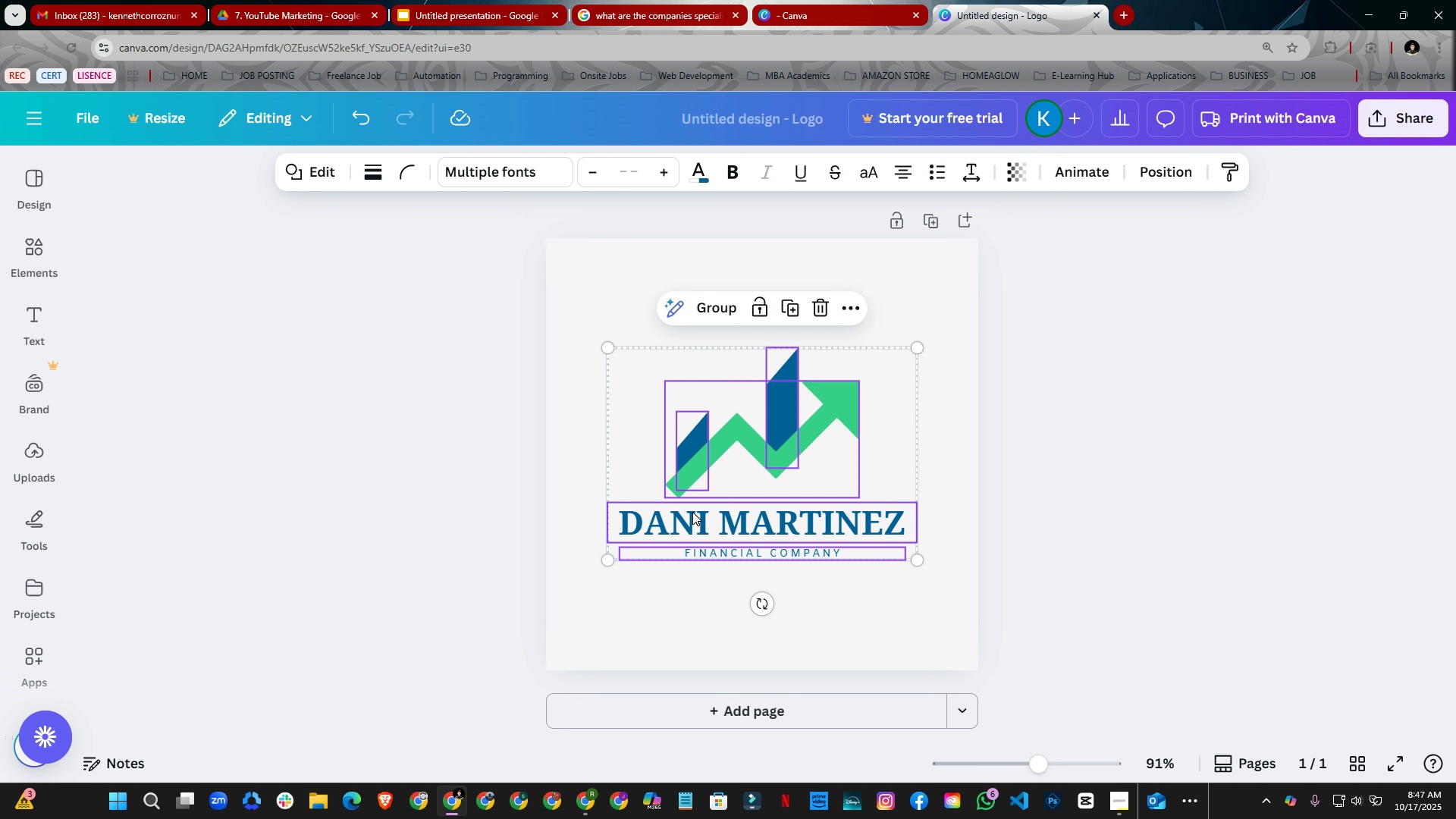 
key(Control+A)
 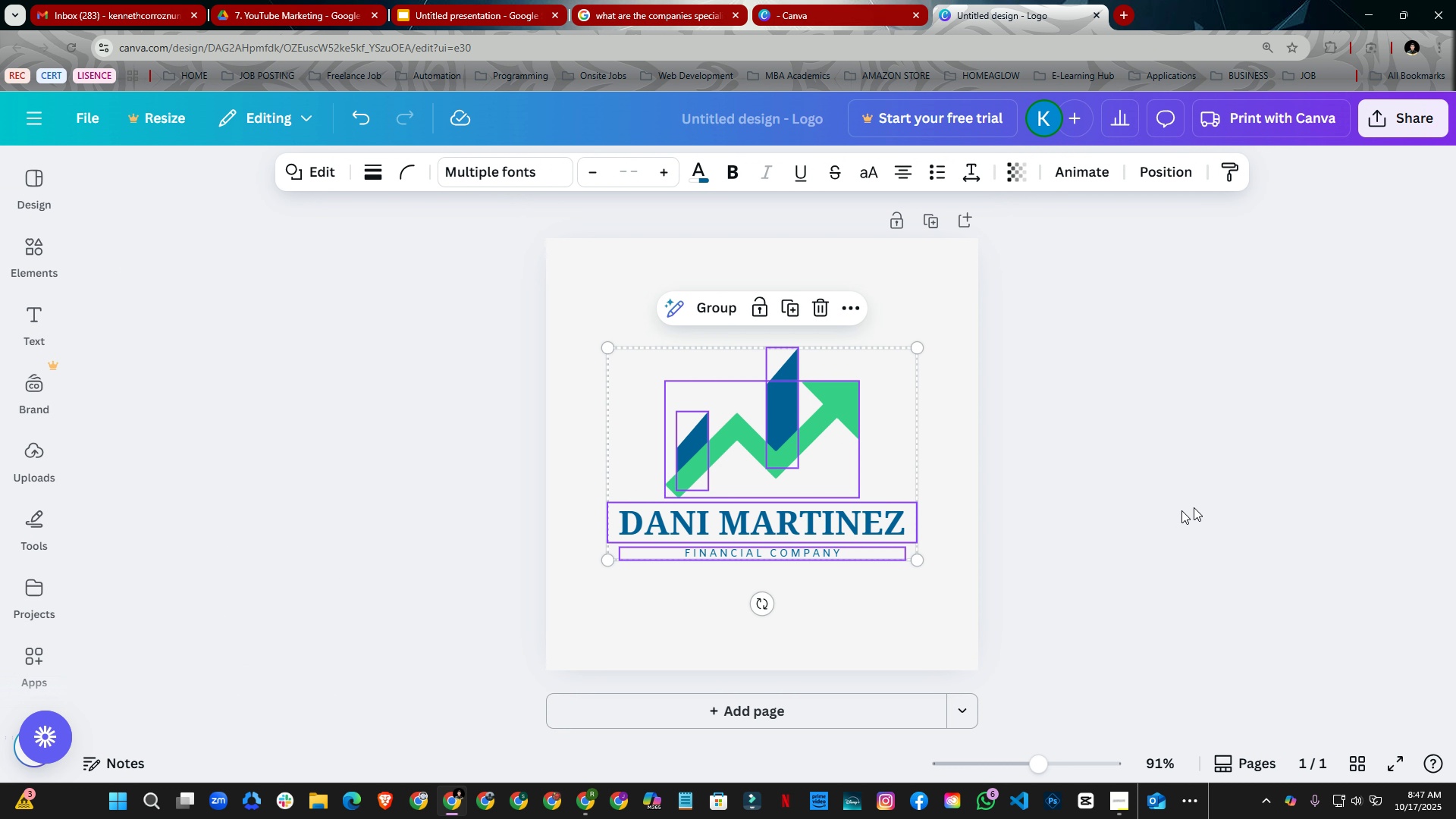 
left_click([1209, 504])
 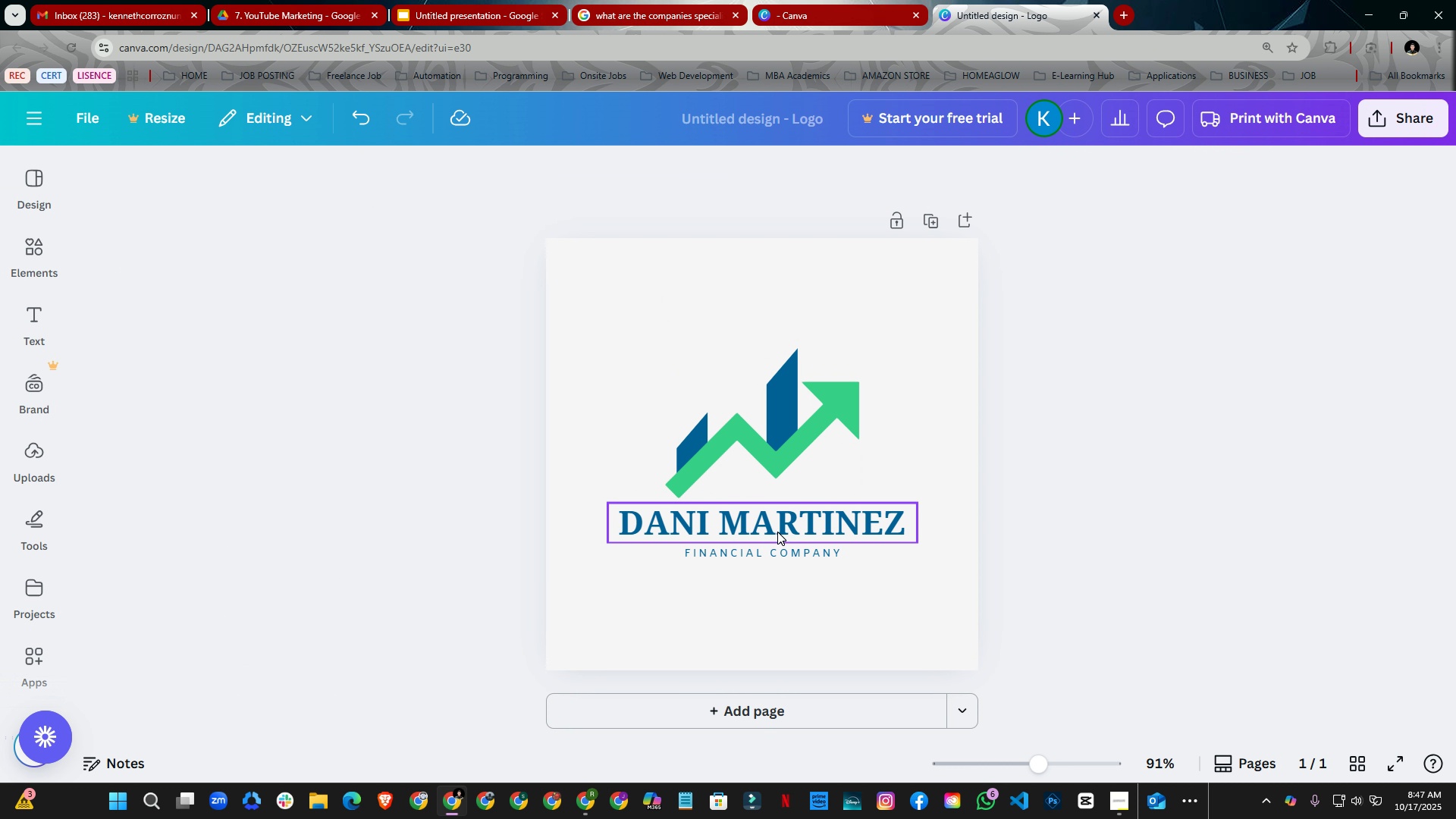 
double_click([777, 532])
 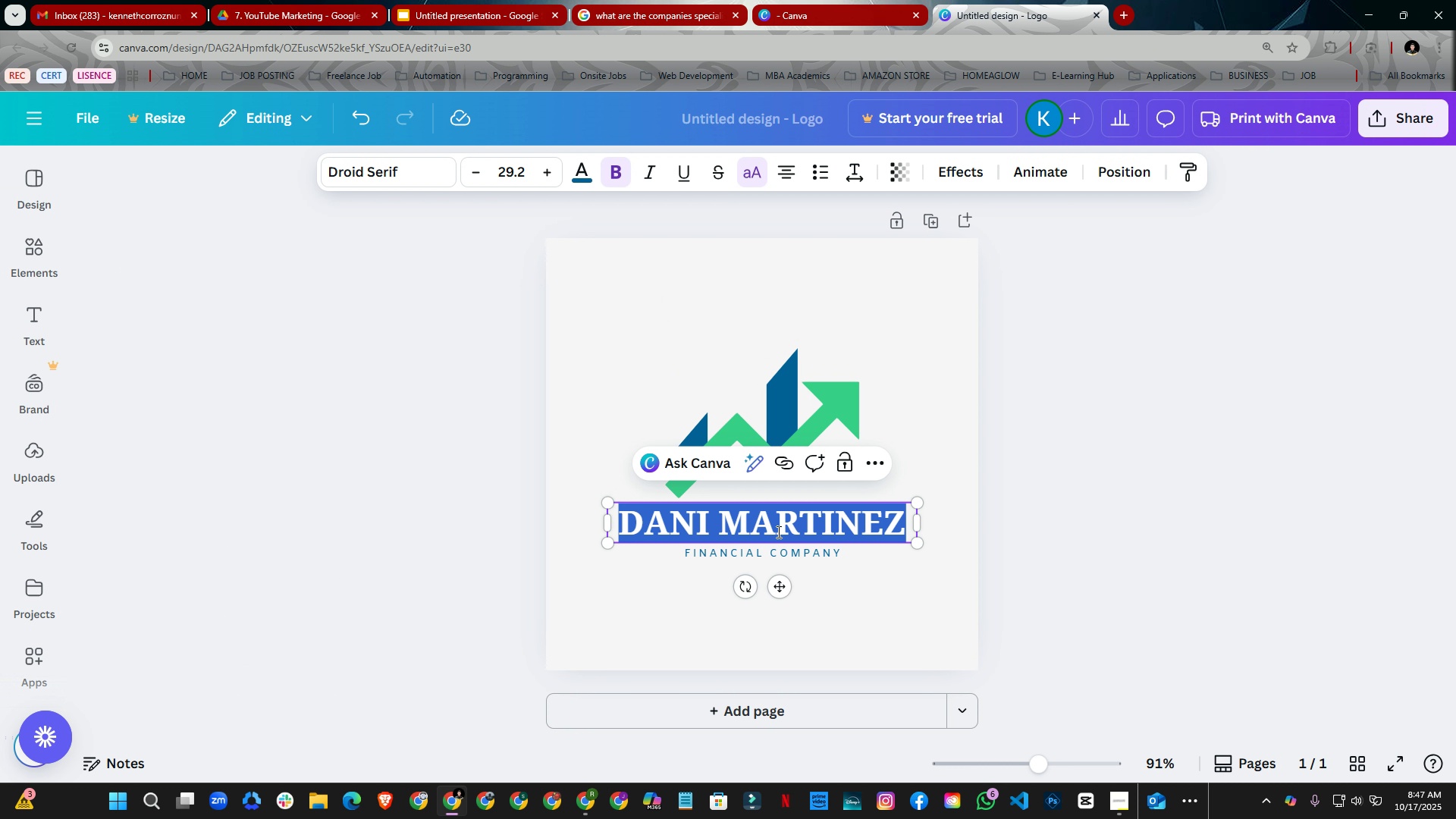 
type(GH)
key(Backspace)
type(reentech)
 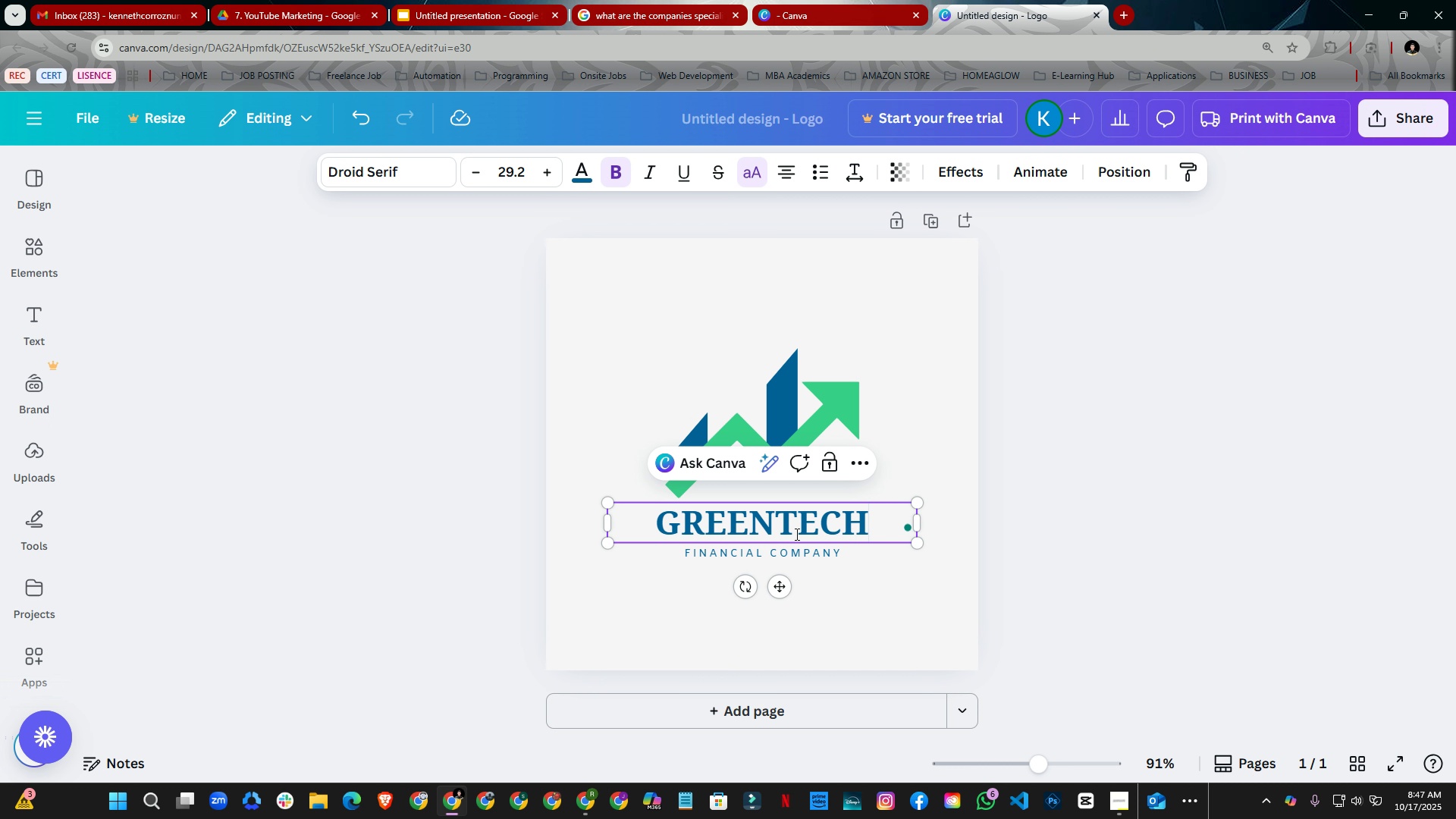 
type( innovation)
 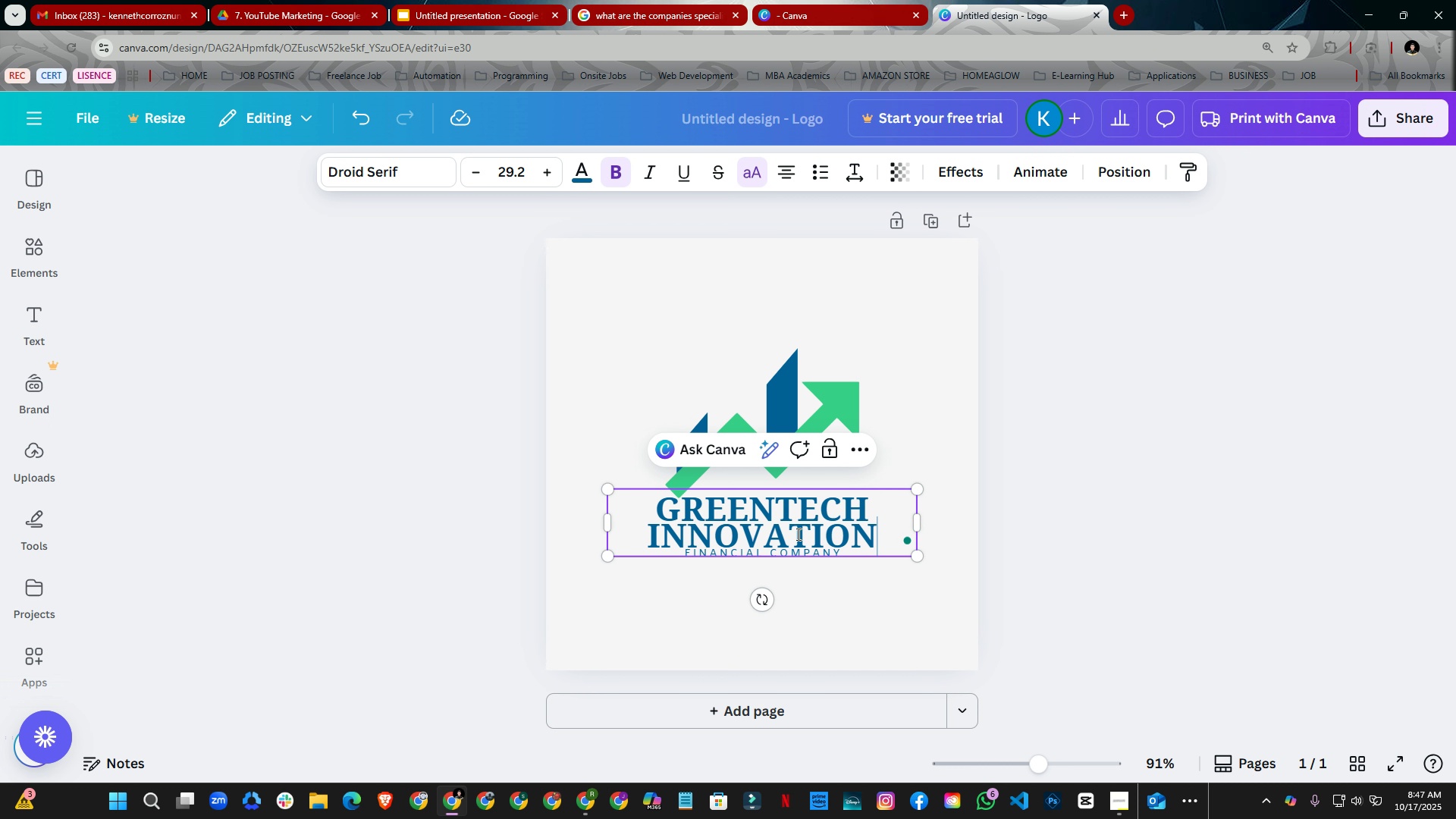 
key(Control+A)
 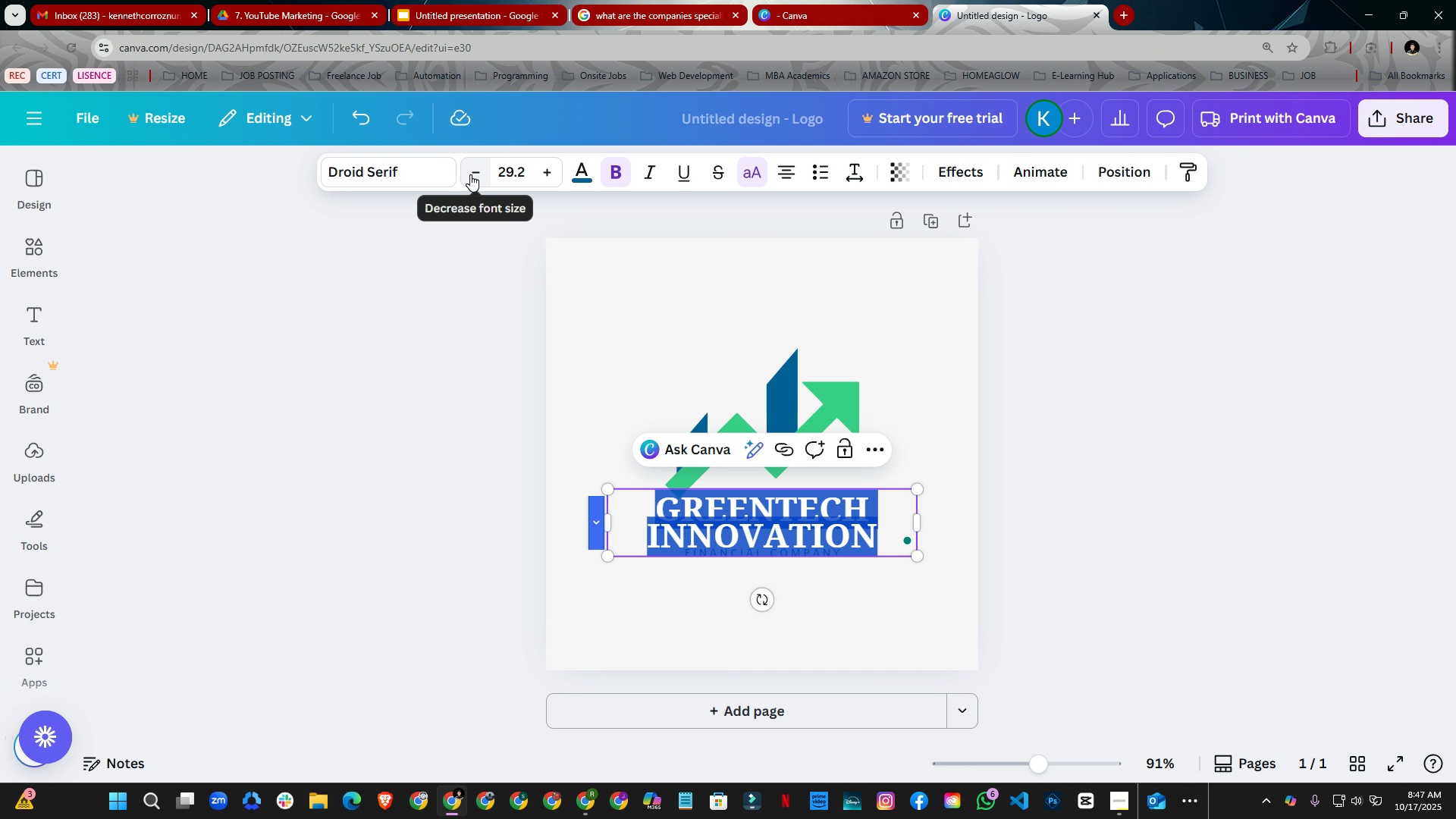 
double_click([471, 172])
 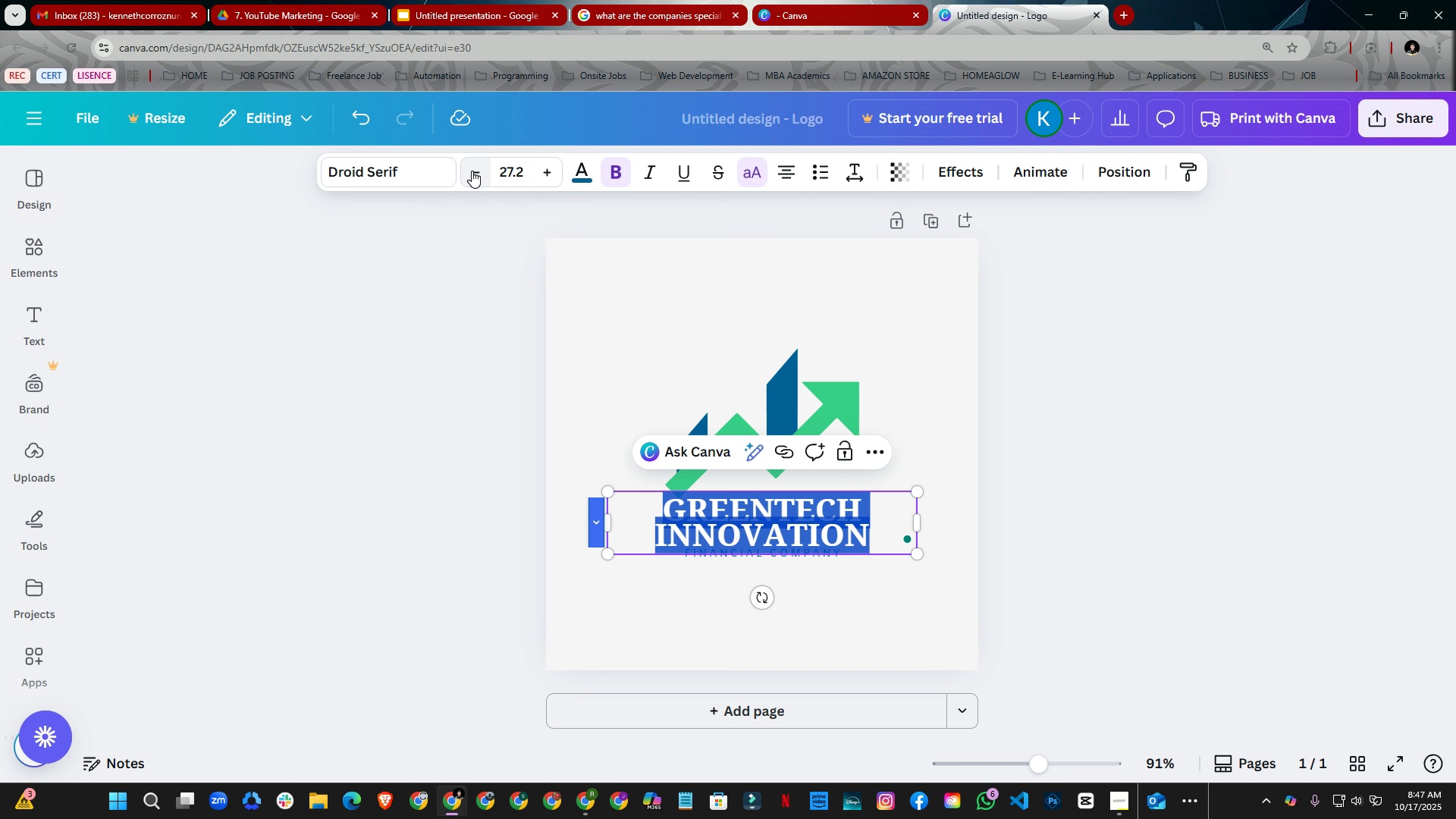 
triple_click([472, 171])
 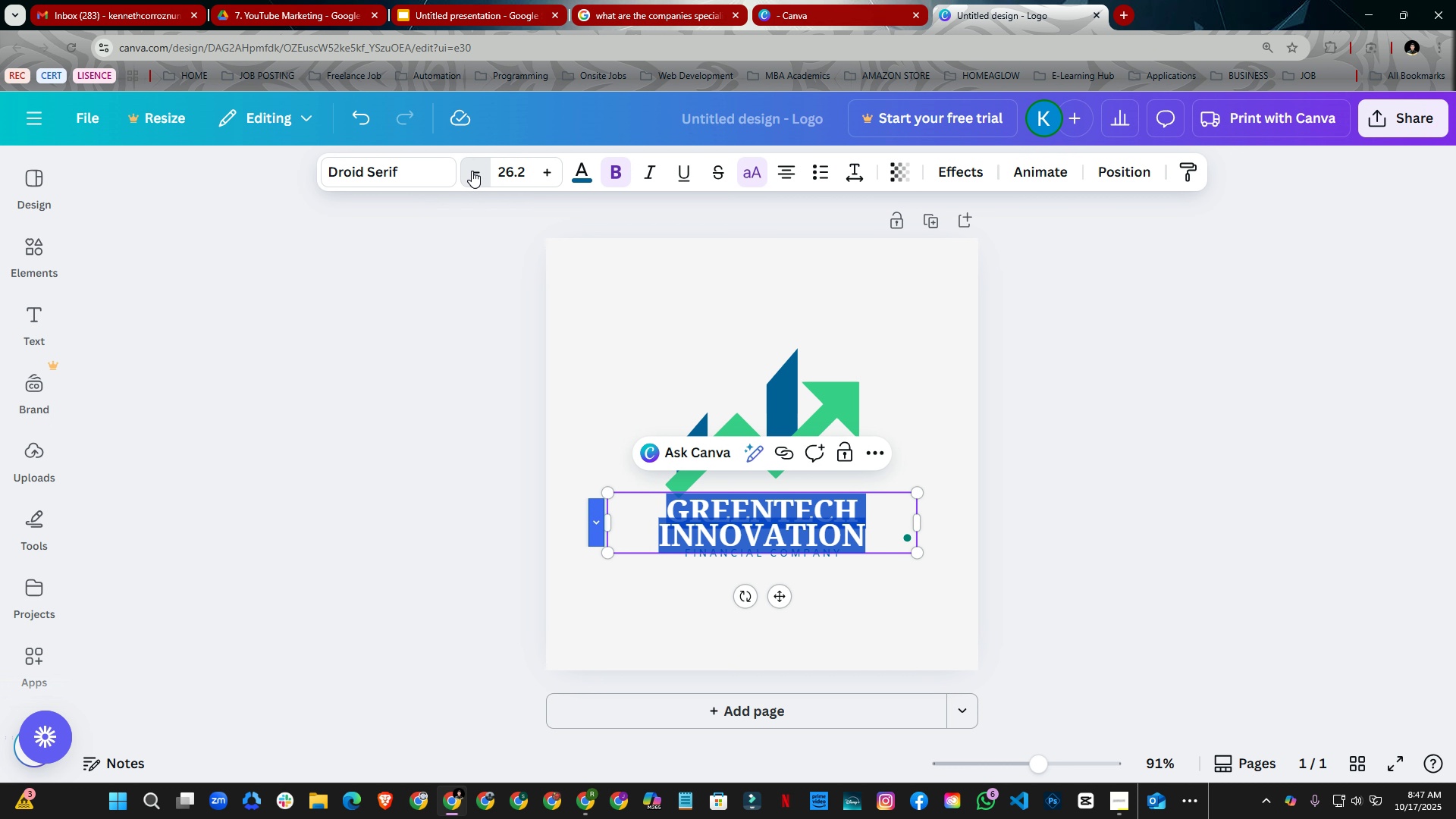 
triple_click([472, 171])
 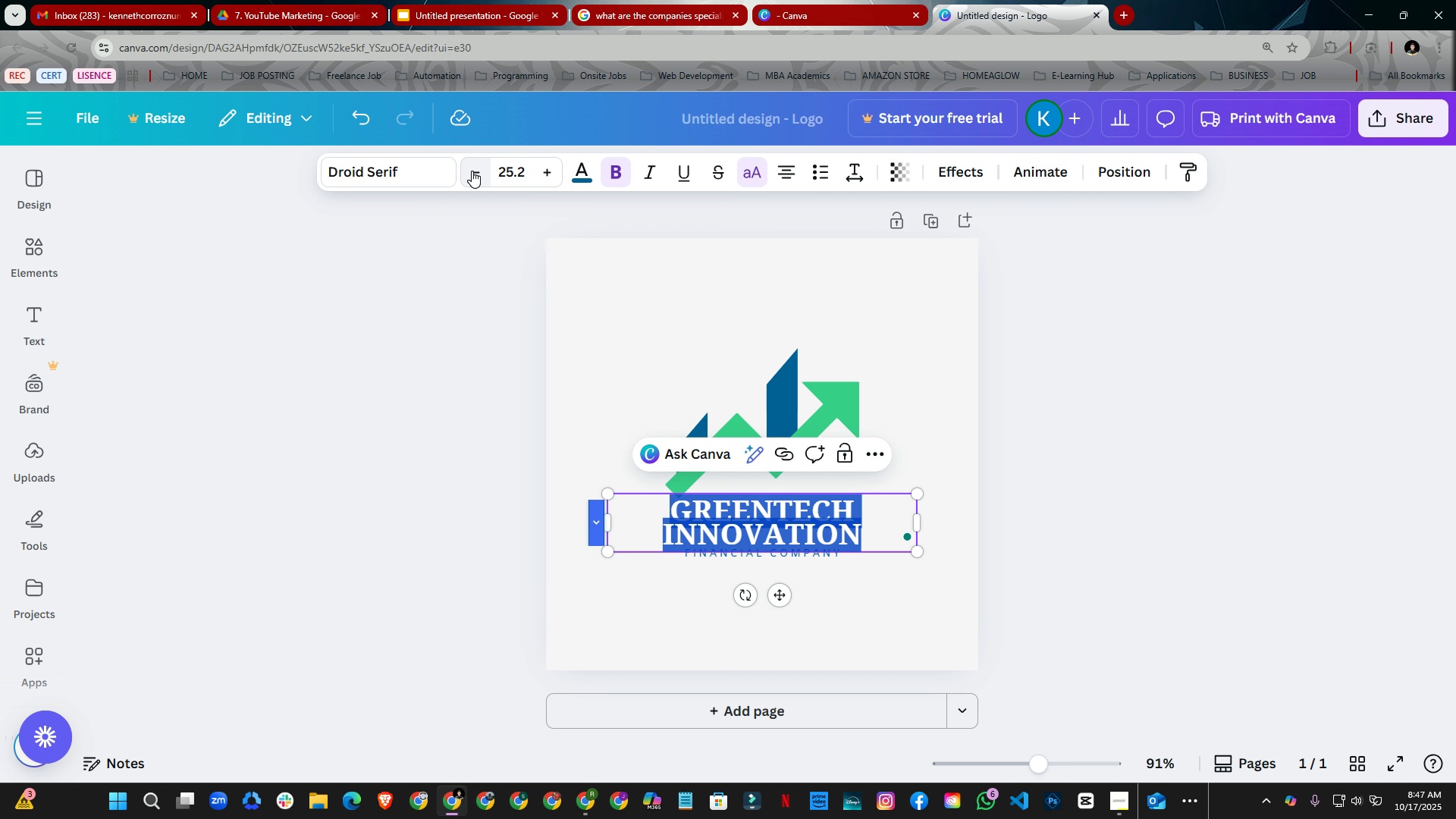 
triple_click([472, 171])
 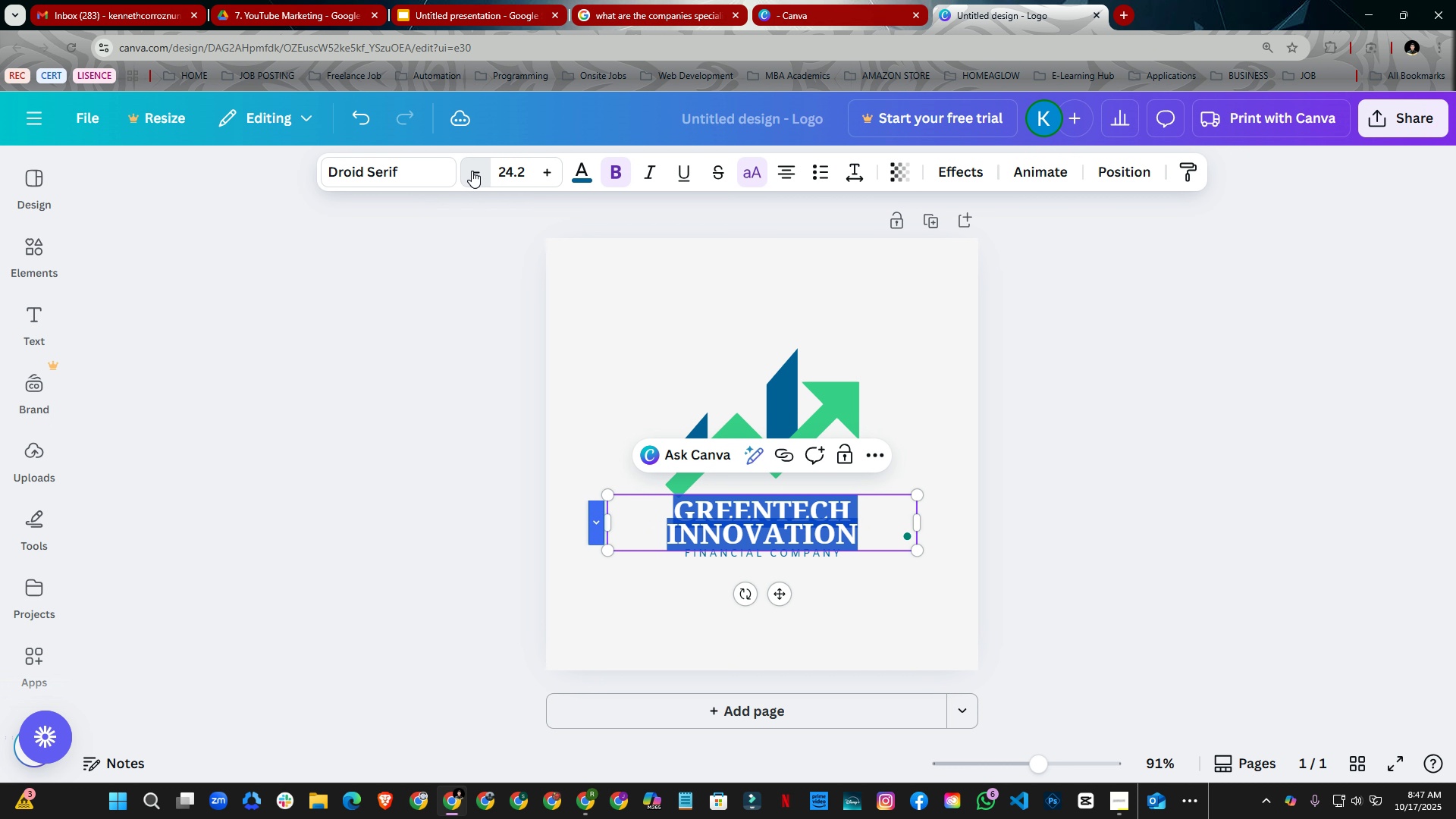 
triple_click([472, 171])
 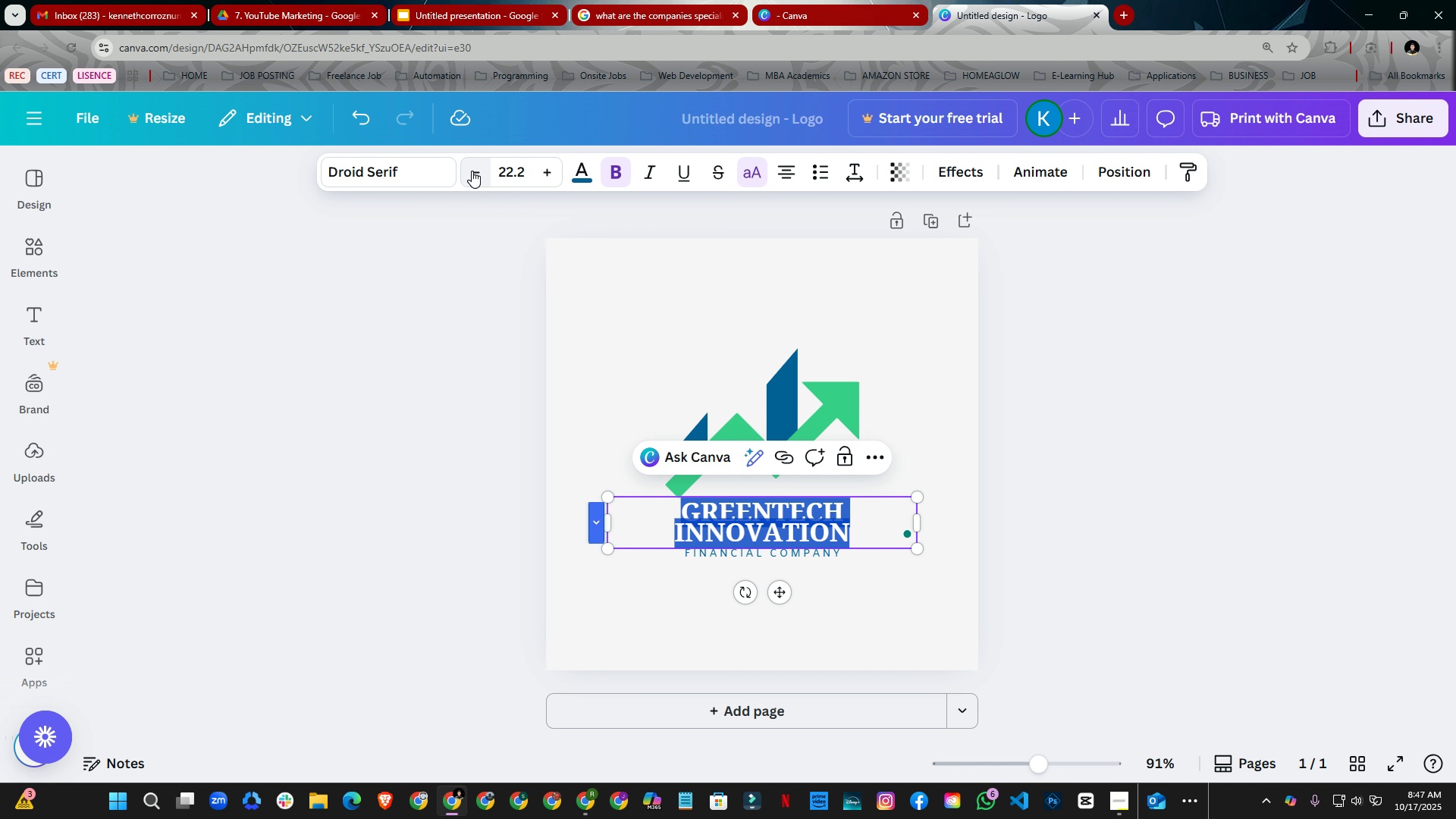 
double_click([472, 171])
 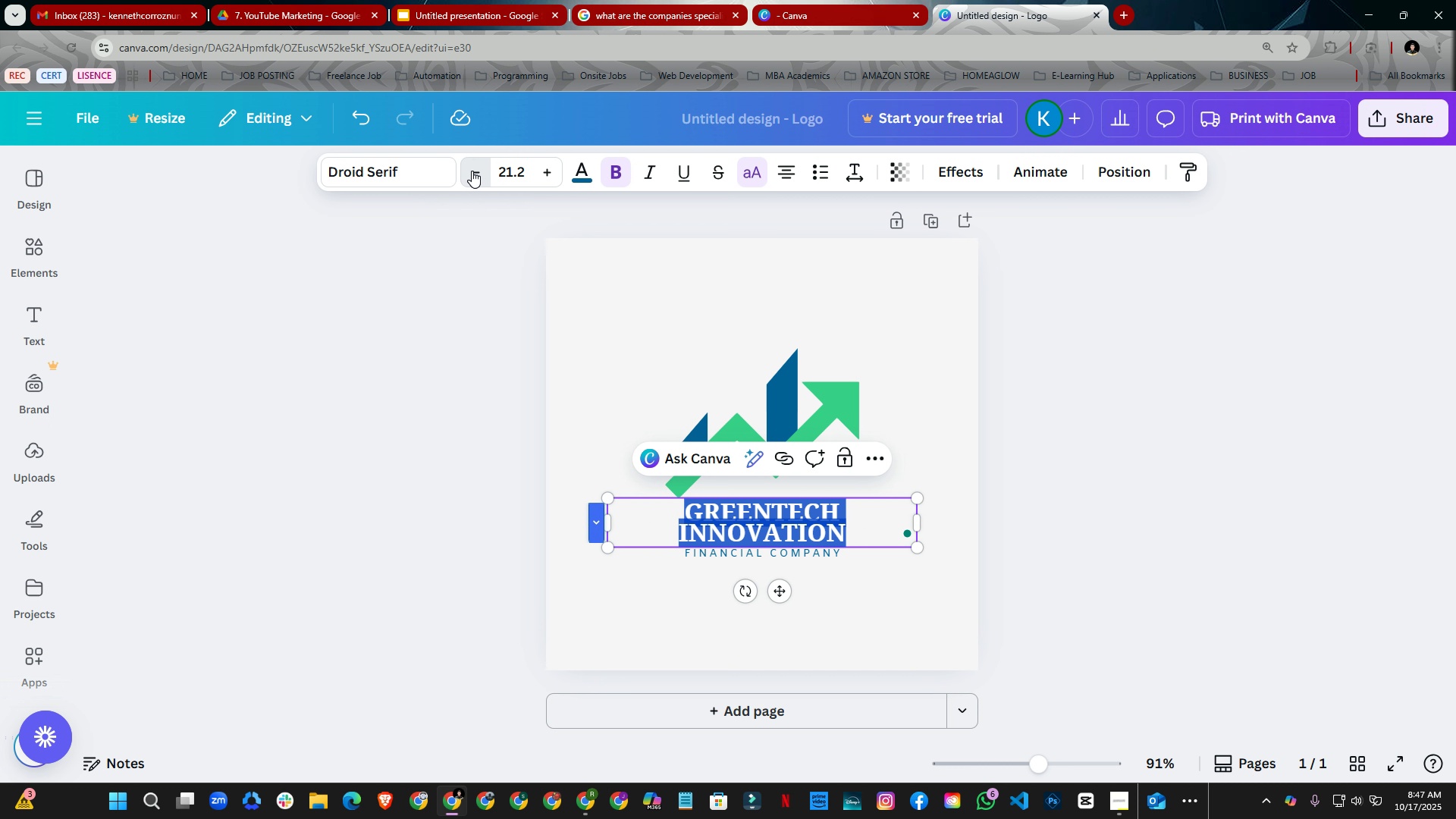 
triple_click([472, 171])
 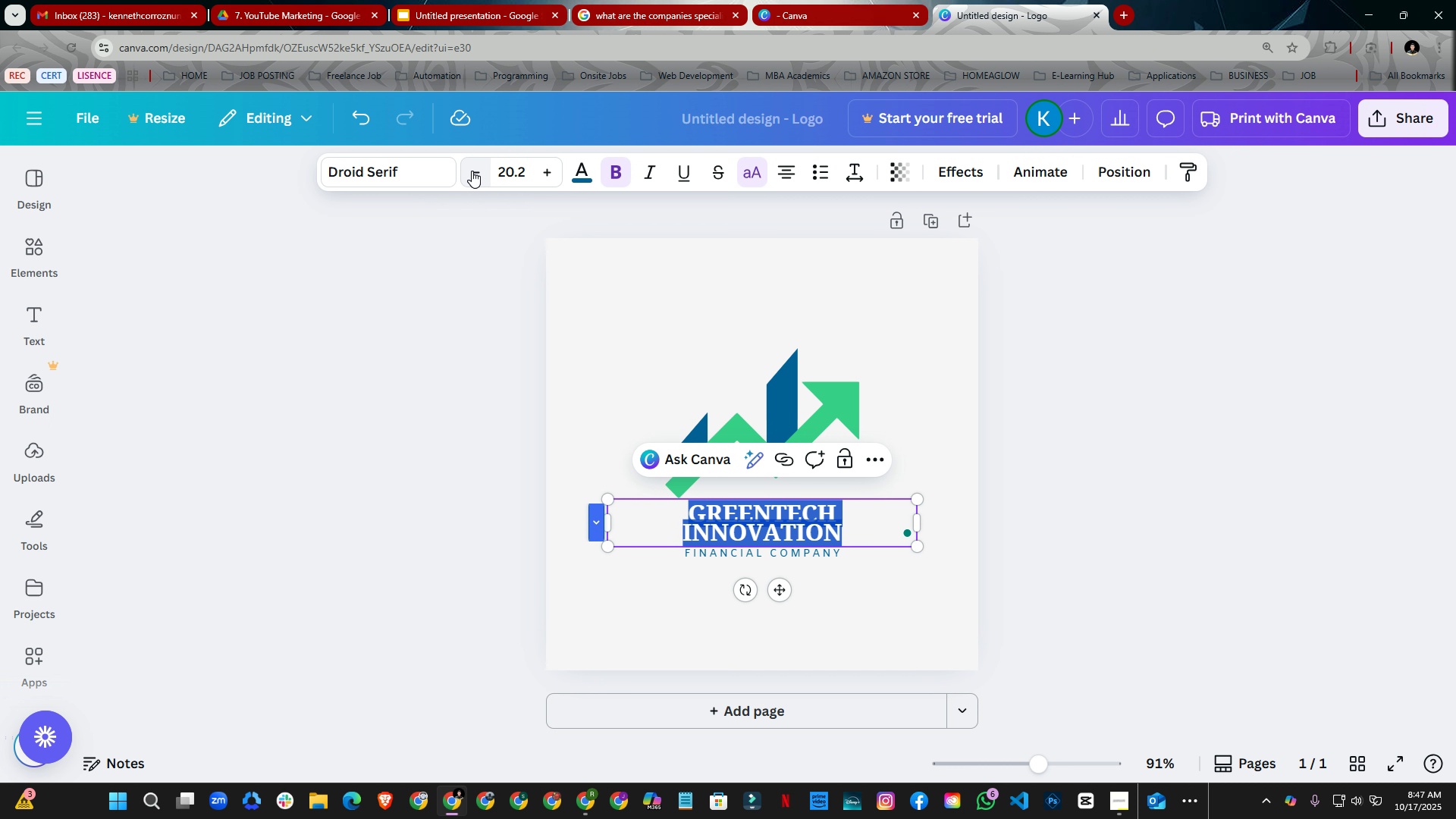 
triple_click([472, 171])
 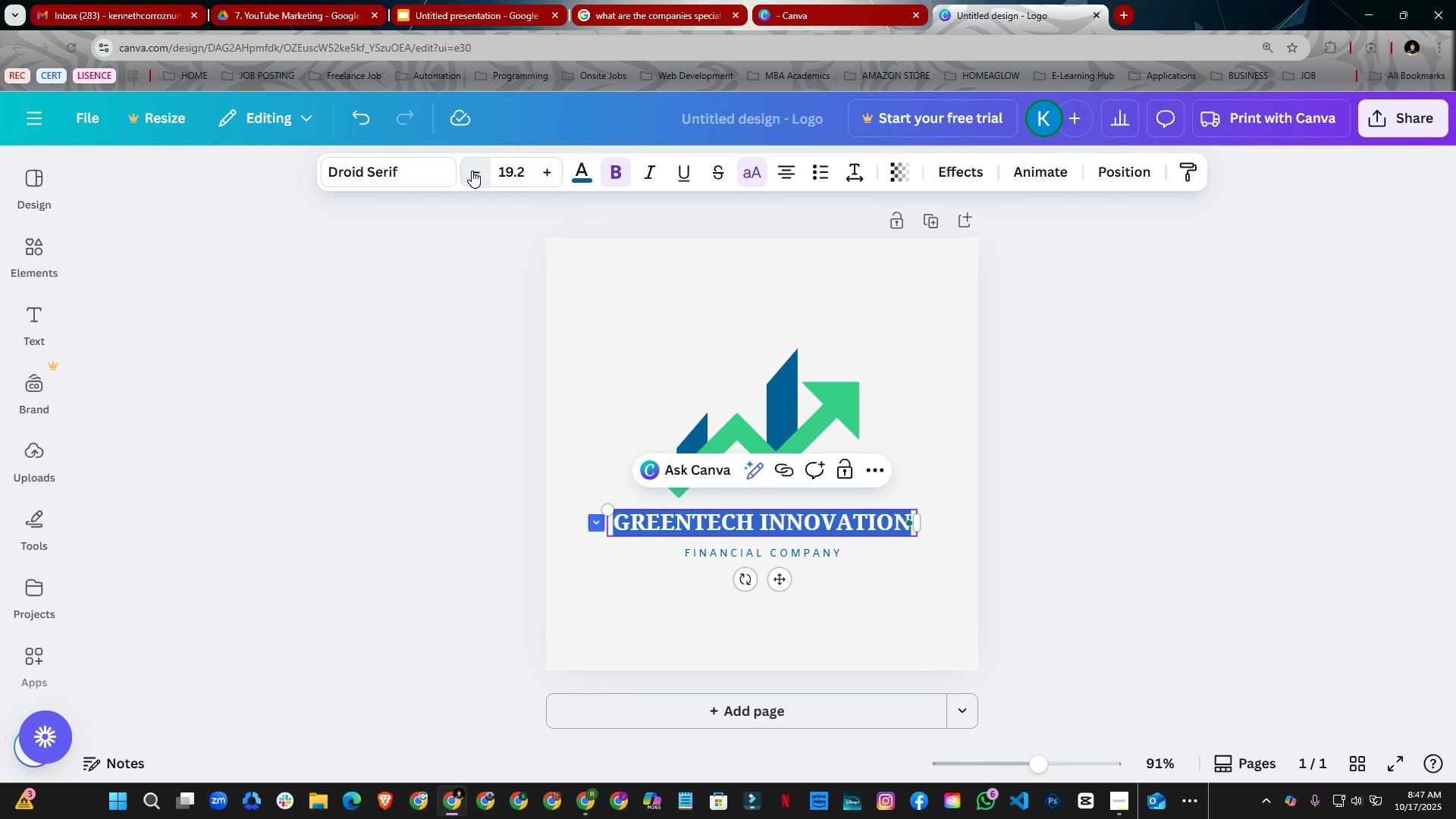 
triple_click([472, 171])
 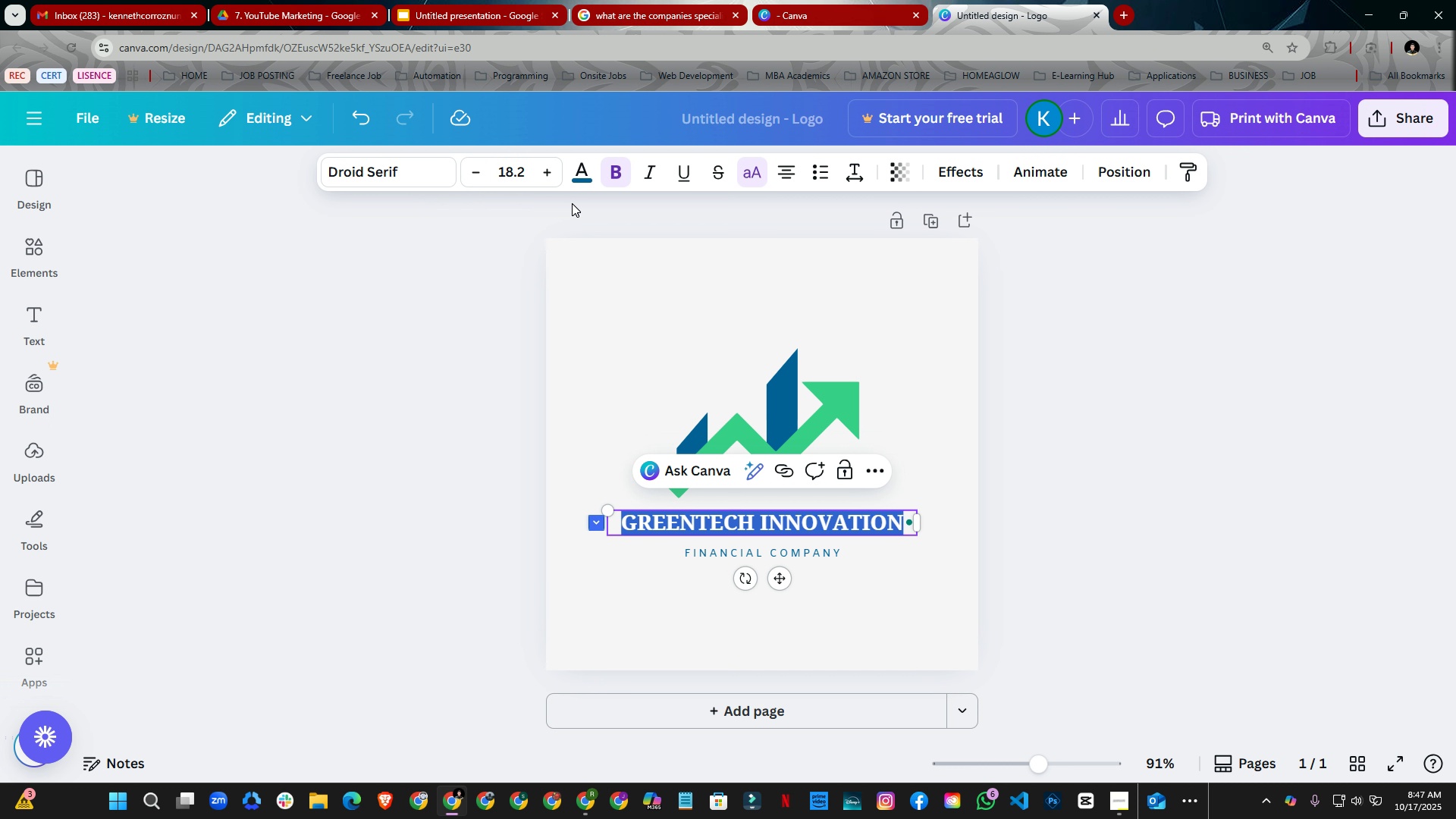 
left_click([544, 169])
 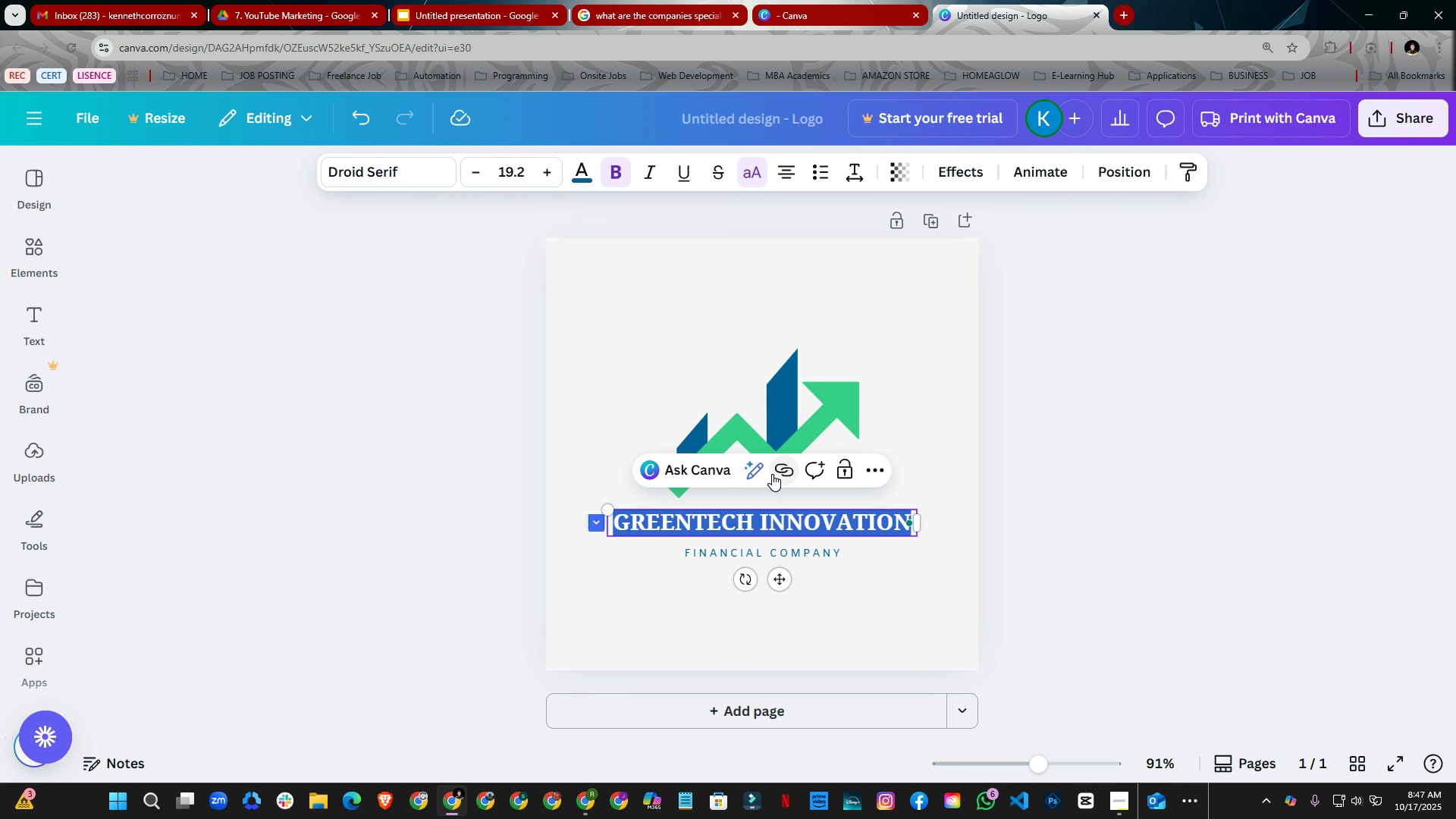 
left_click([756, 466])
 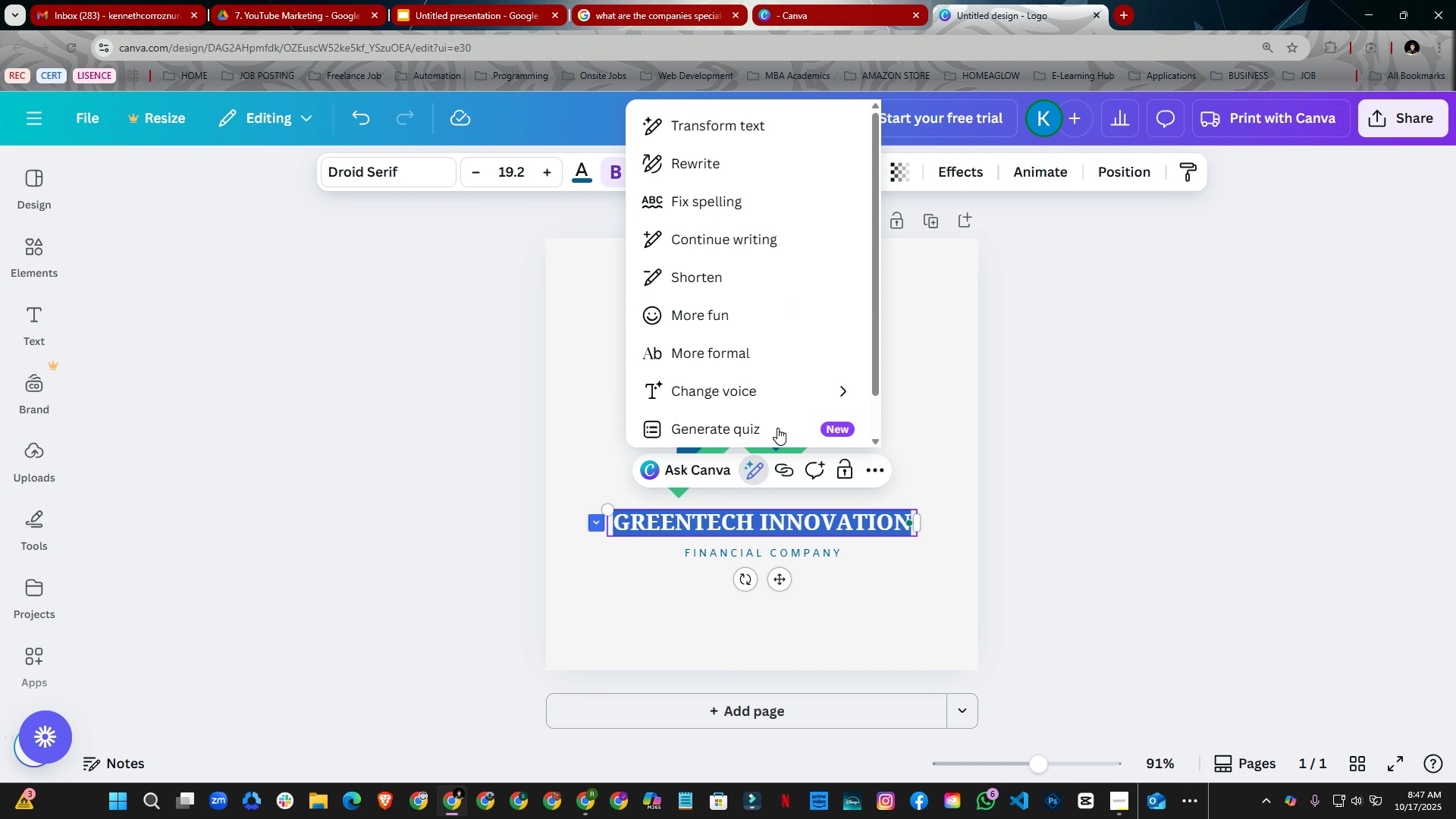 
scroll: coordinate [777, 297], scroll_direction: down, amount: 7.0
 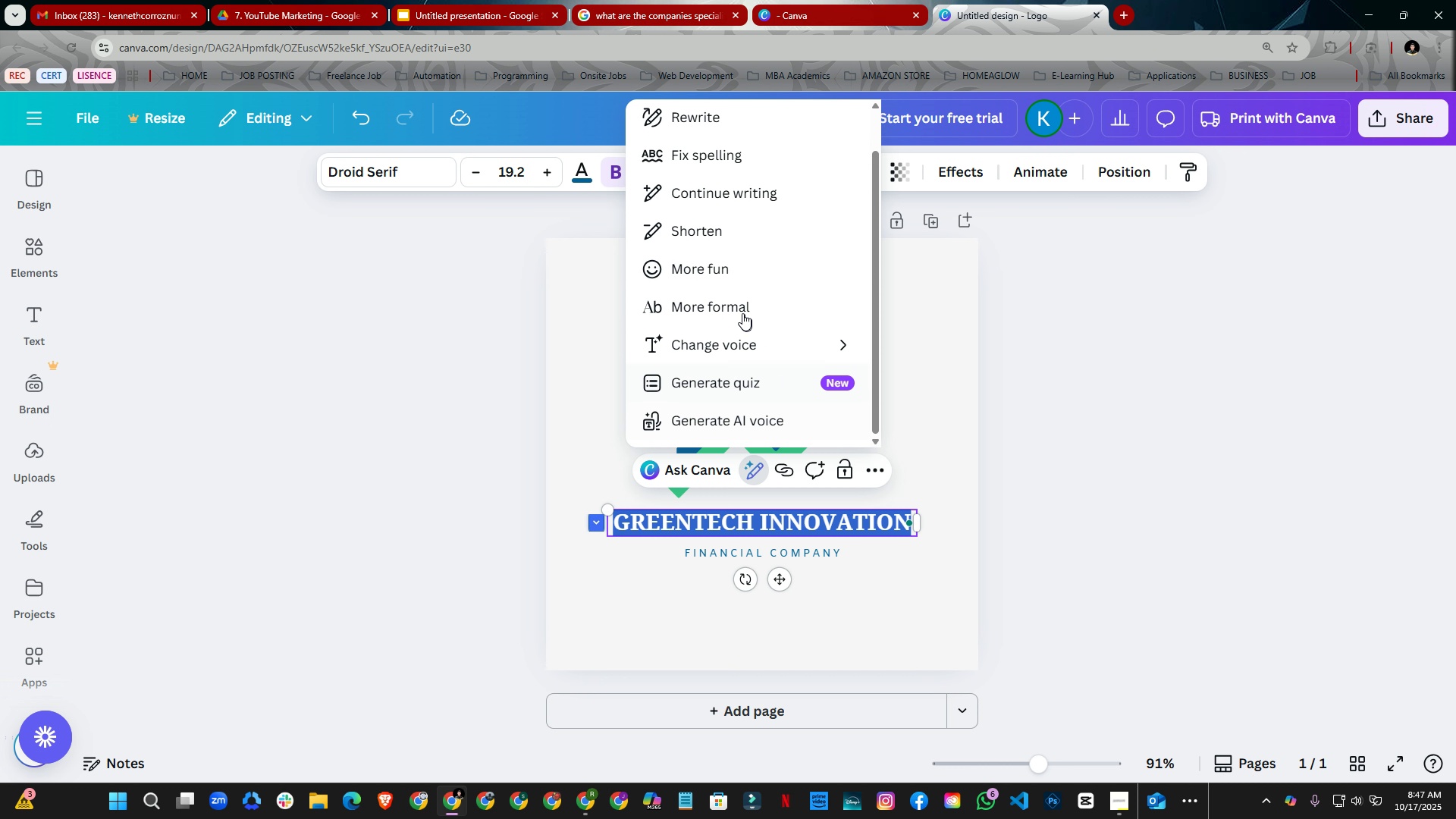 
scroll: coordinate [748, 304], scroll_direction: up, amount: 3.0
 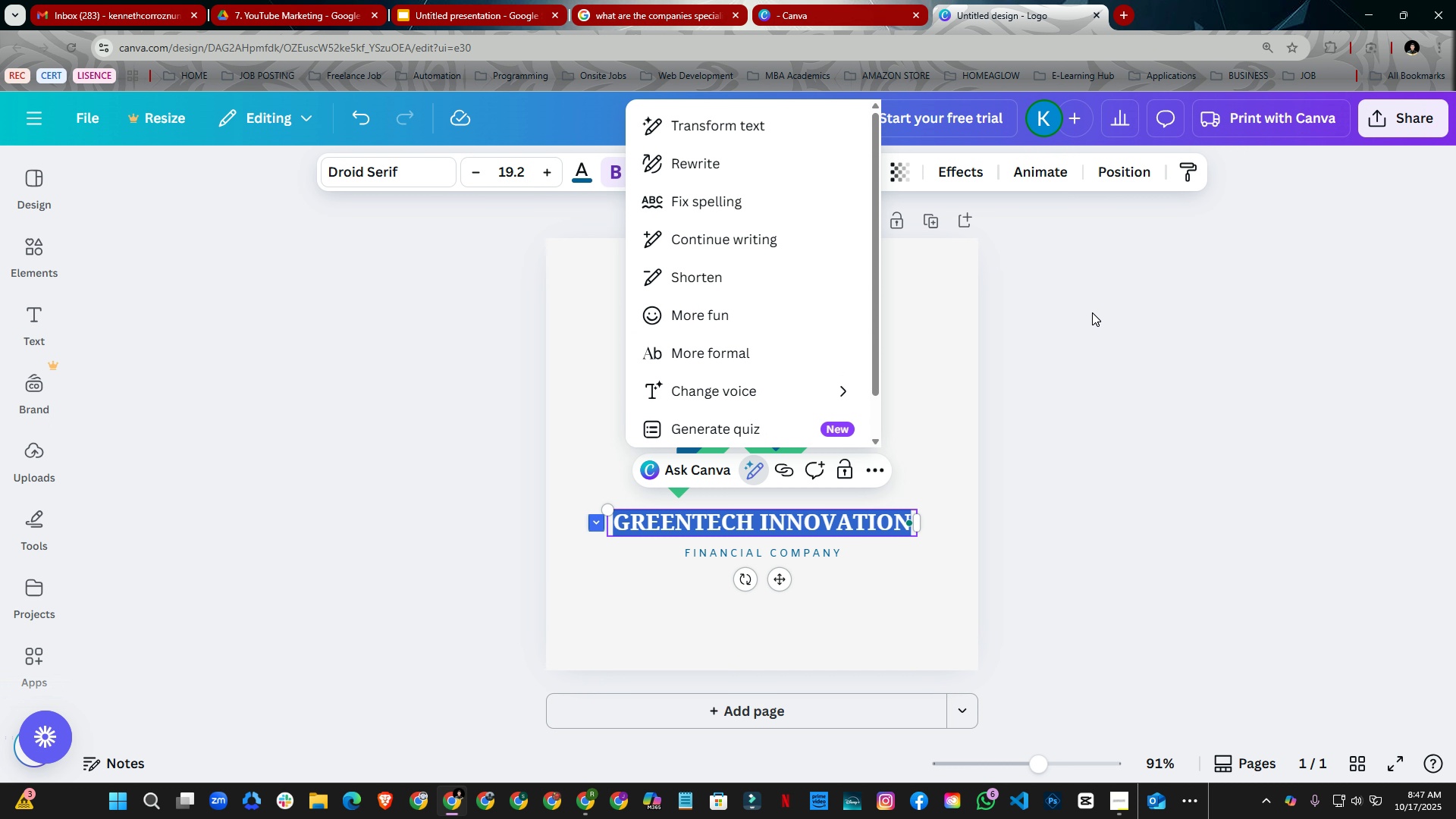 
left_click([1092, 312])
 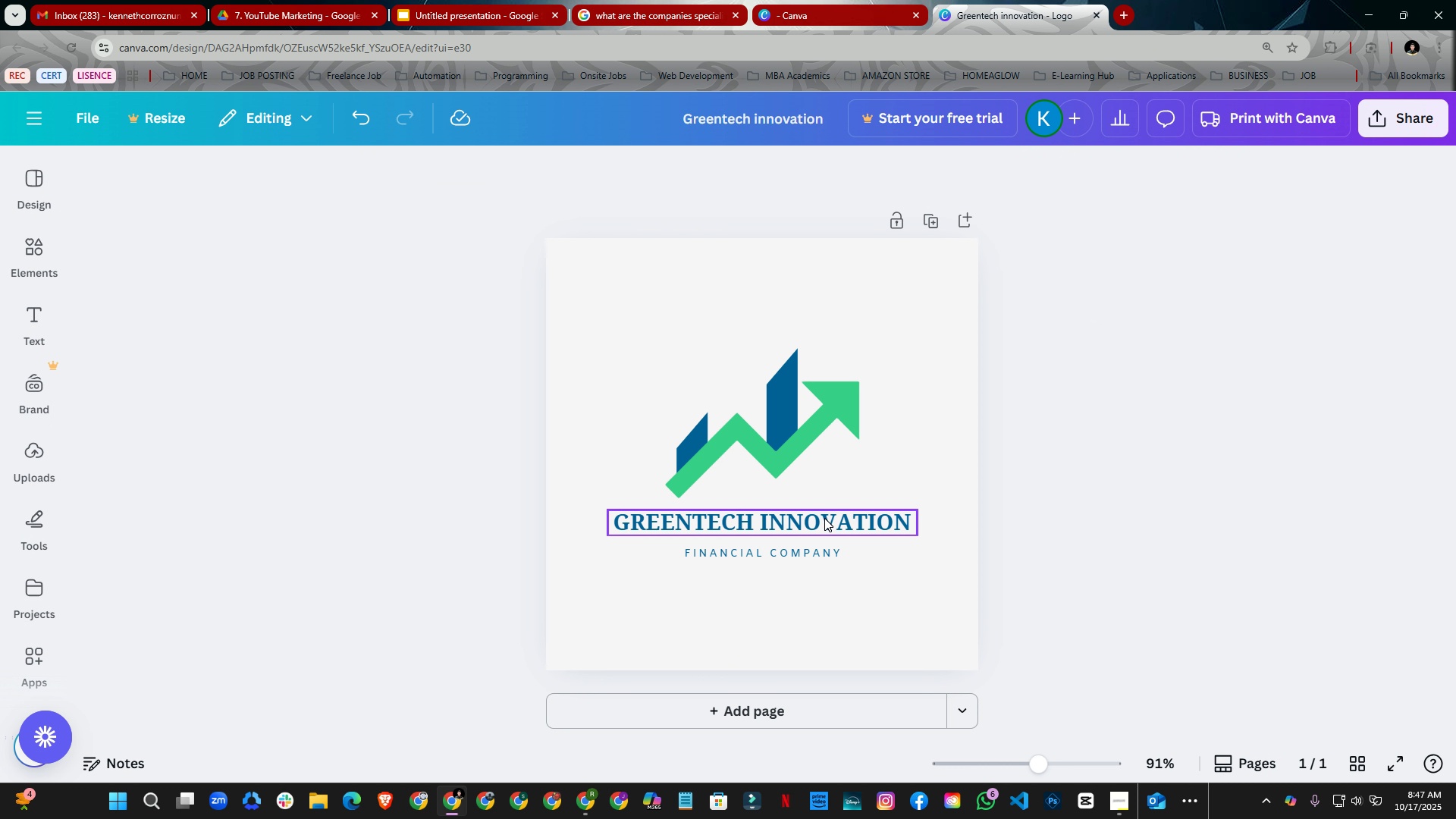 
left_click_drag(start_coordinate=[822, 518], to_coordinate=[823, 504])
 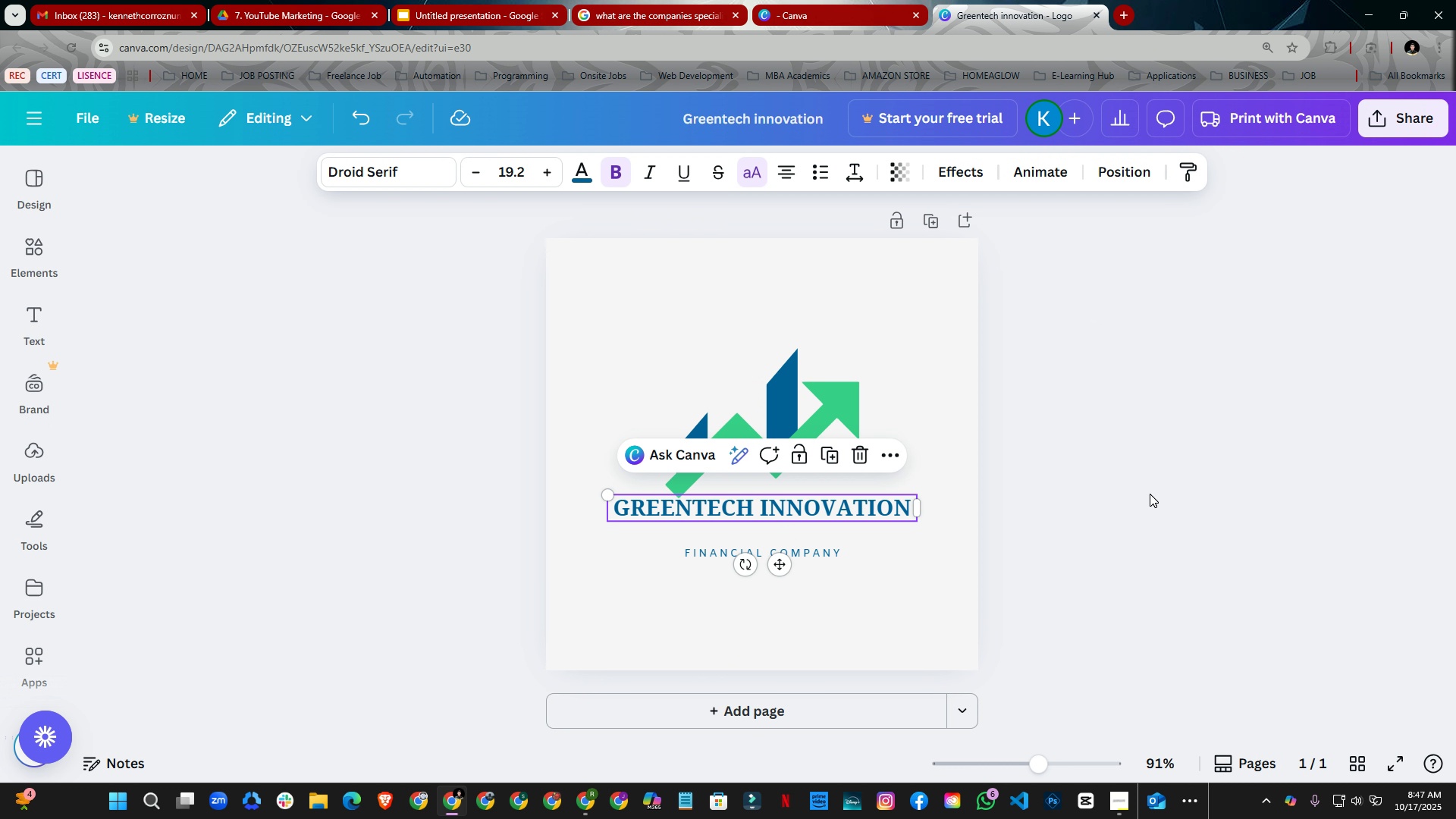 
left_click([1150, 494])
 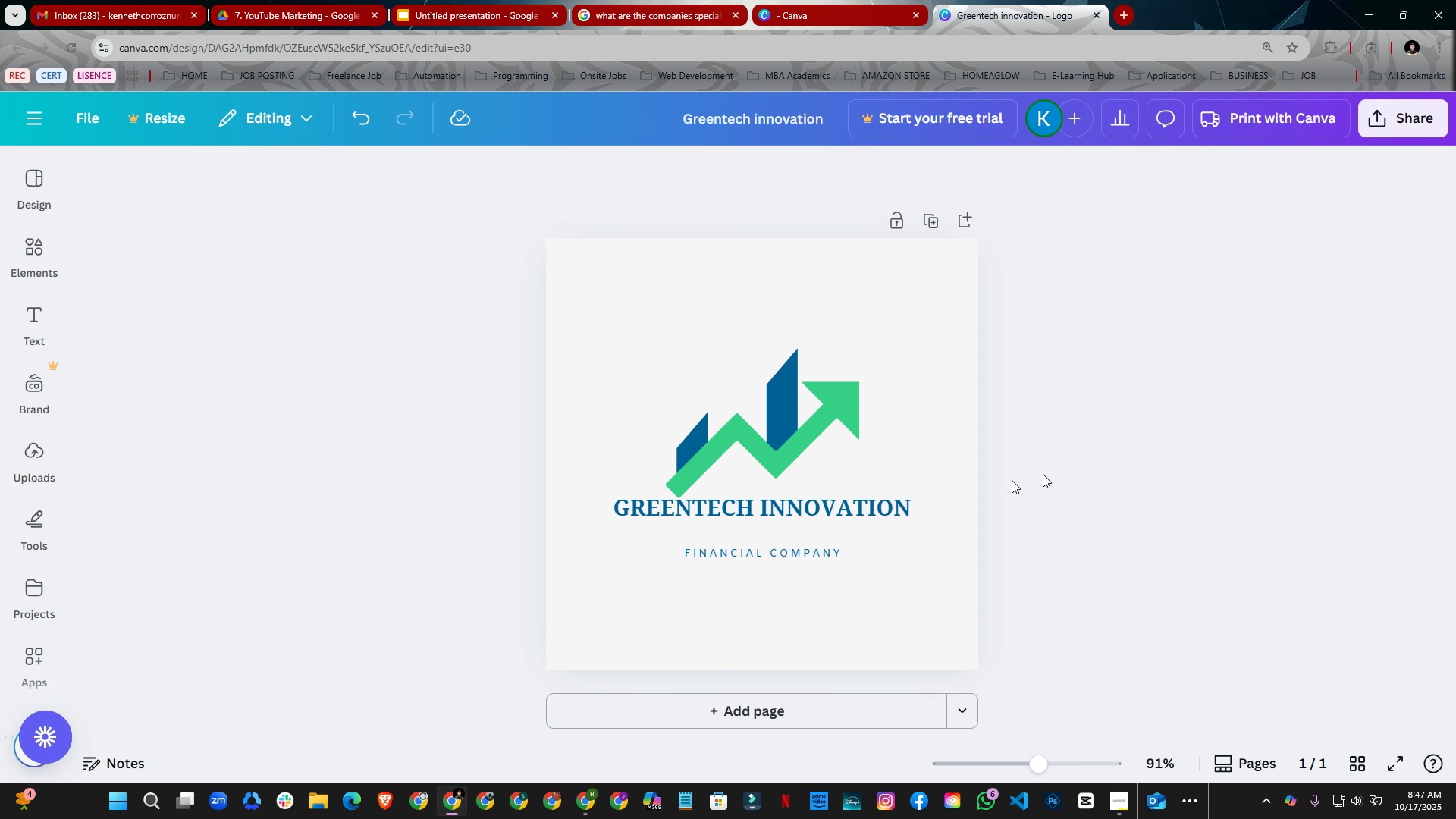 
left_click([1189, 447])
 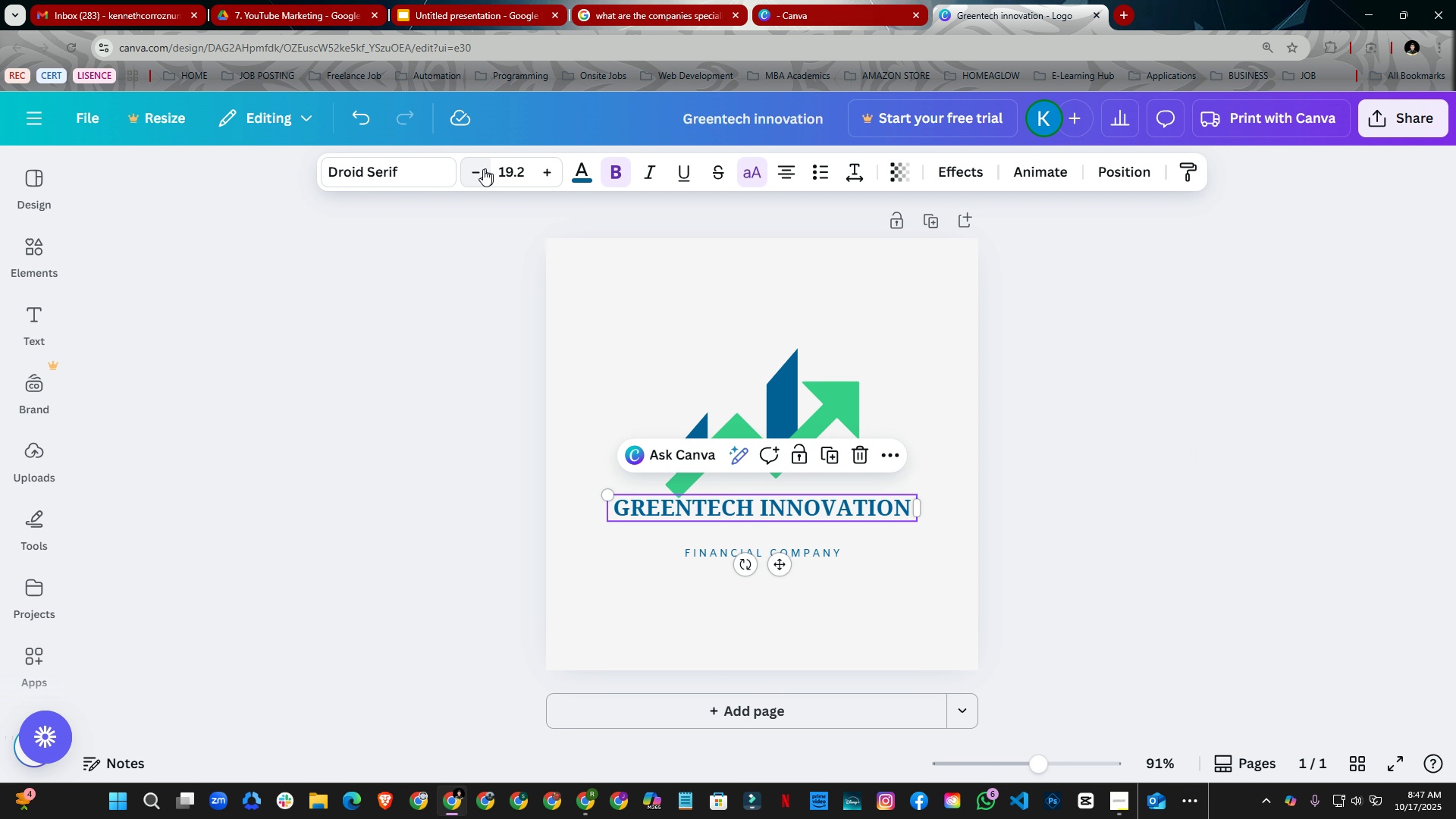 
double_click([477, 169])
 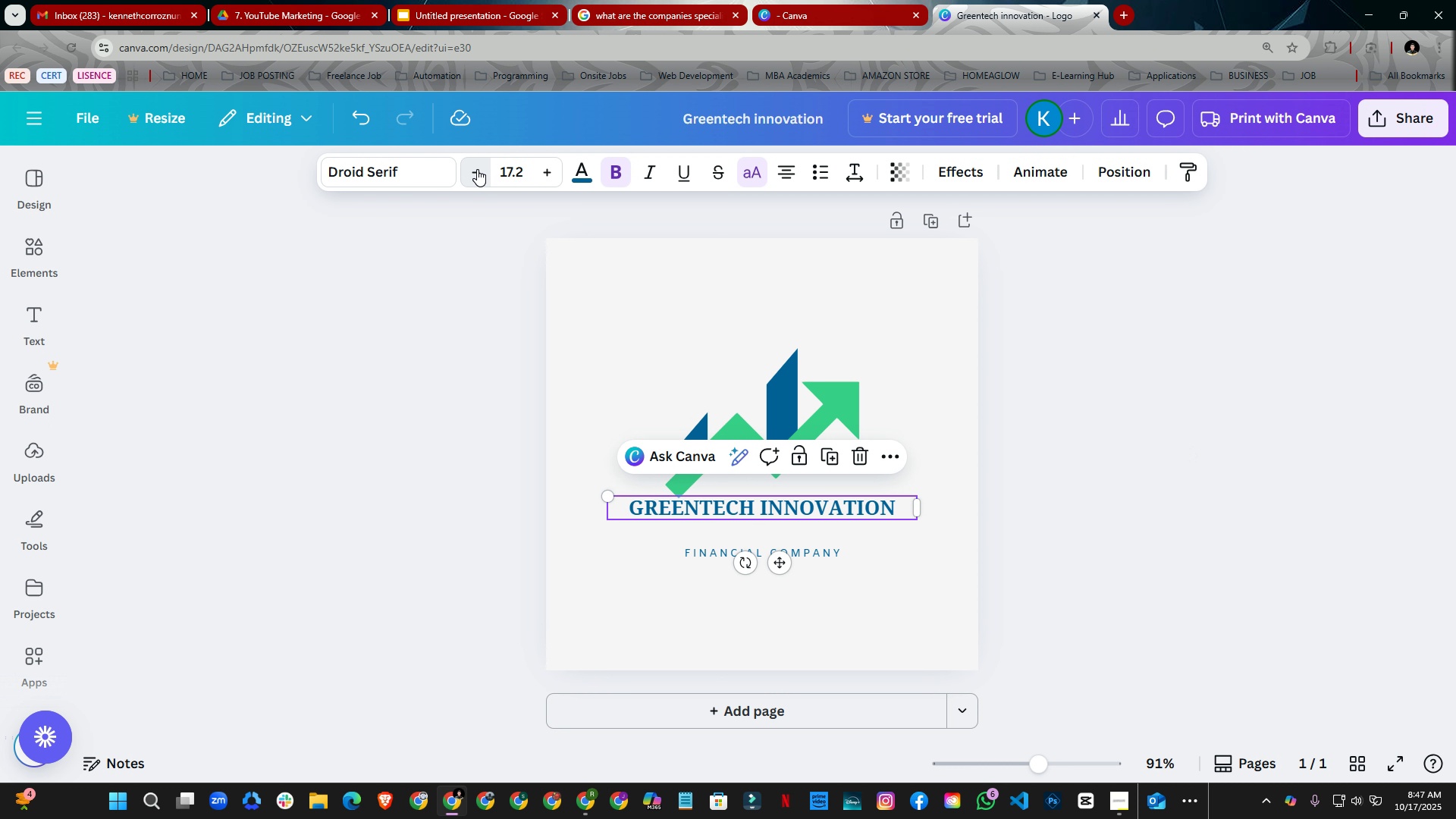 
triple_click([477, 169])
 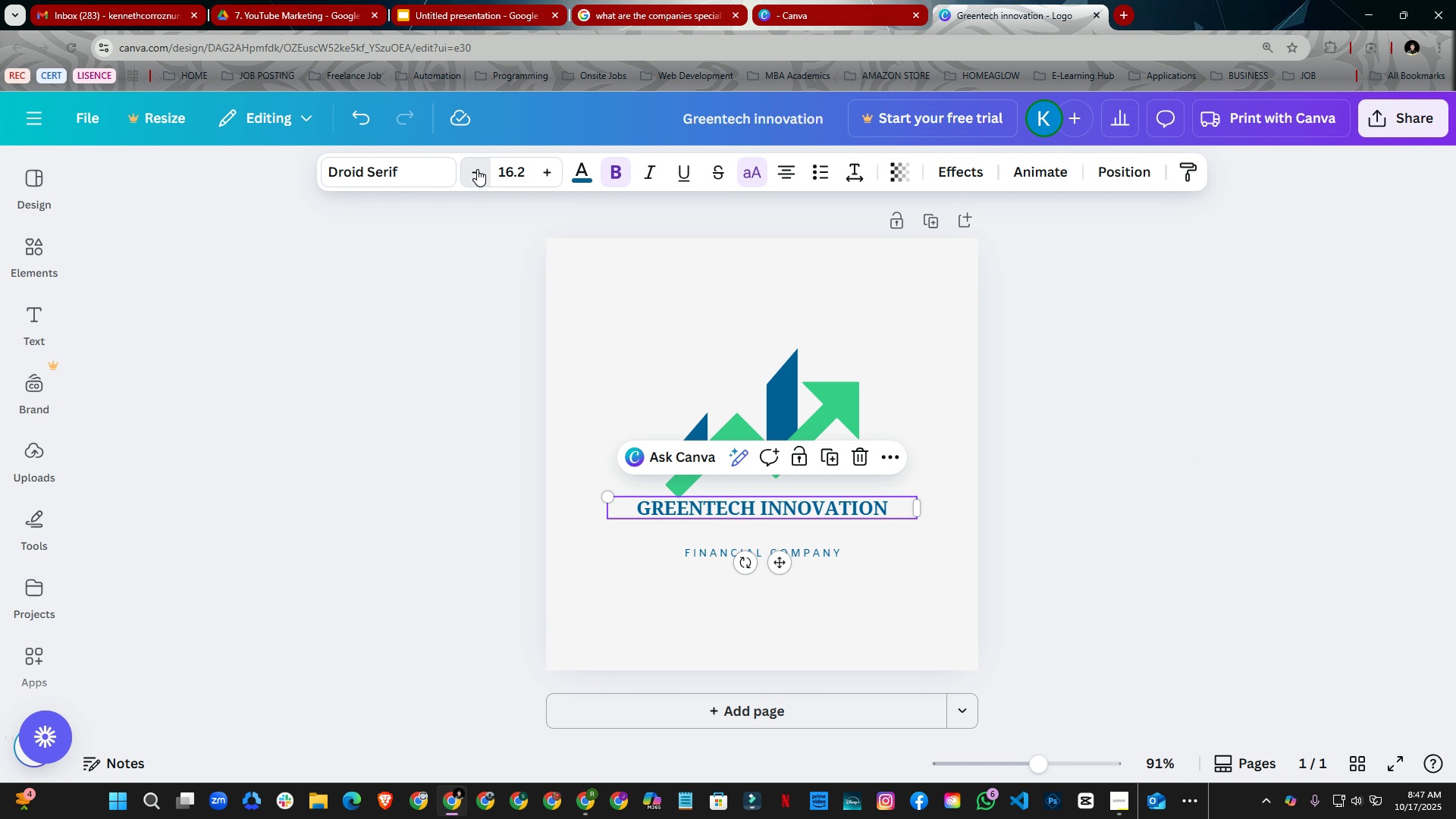 
triple_click([477, 169])
 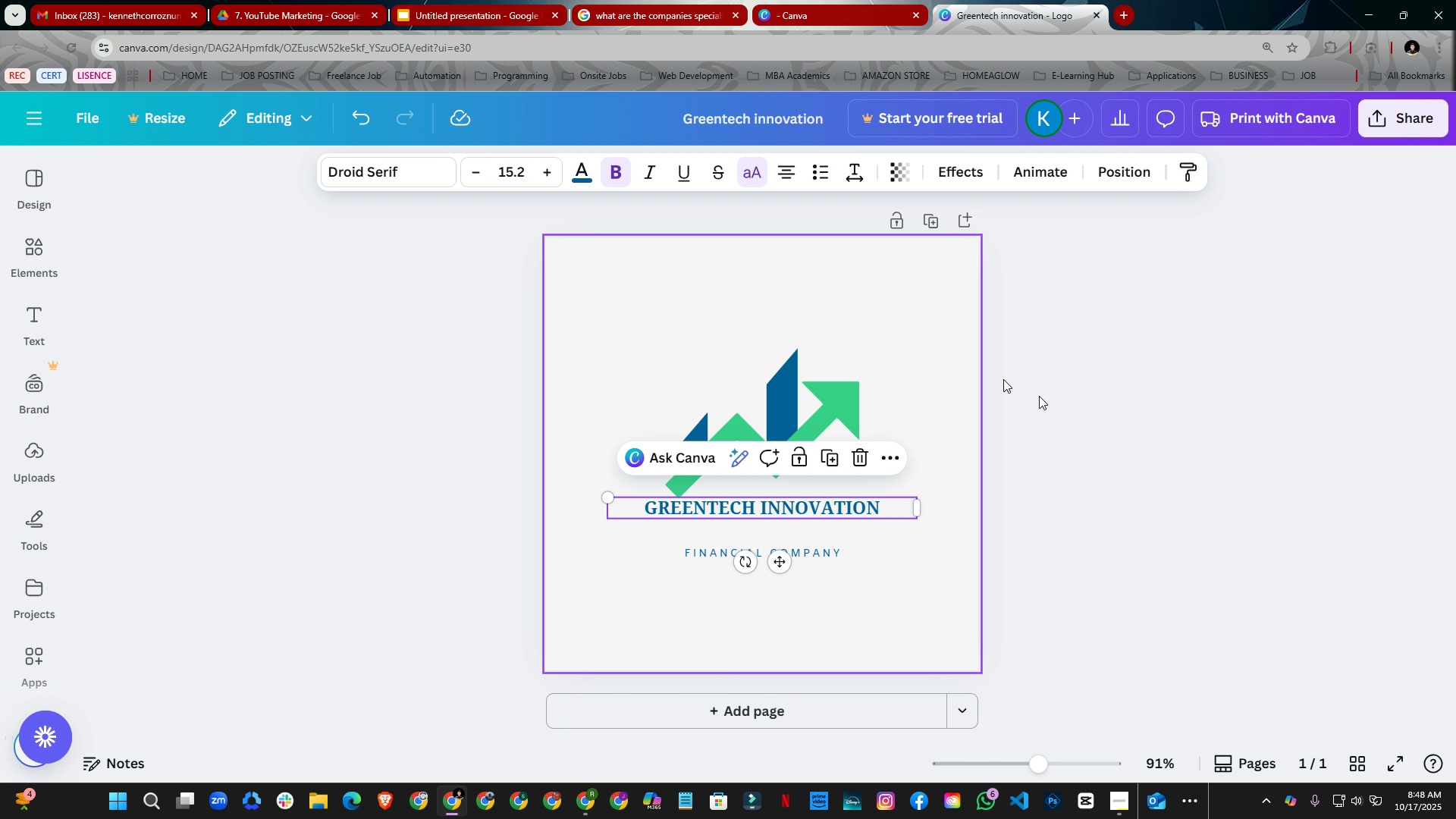 
left_click([1177, 422])
 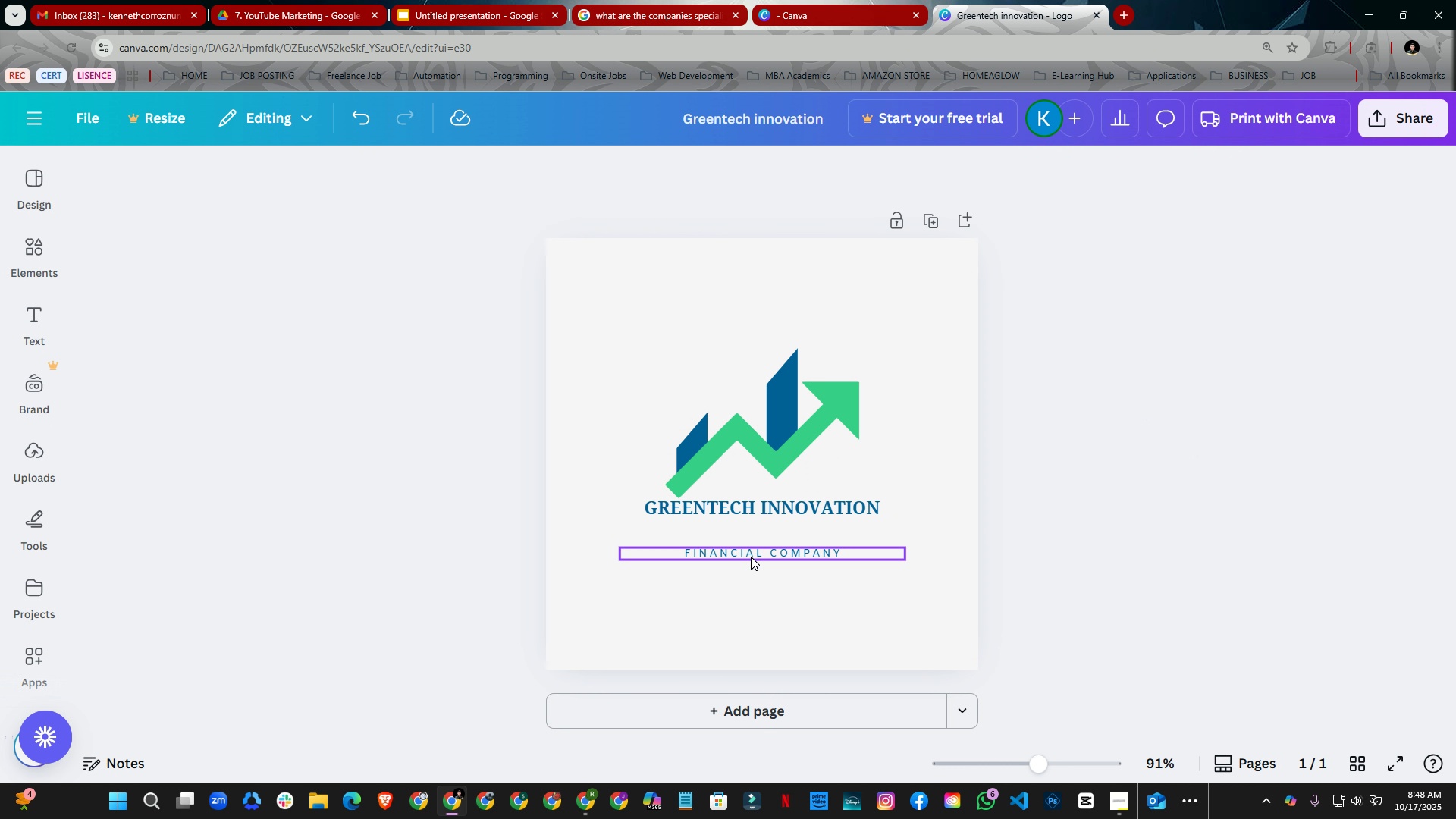 
left_click([753, 557])
 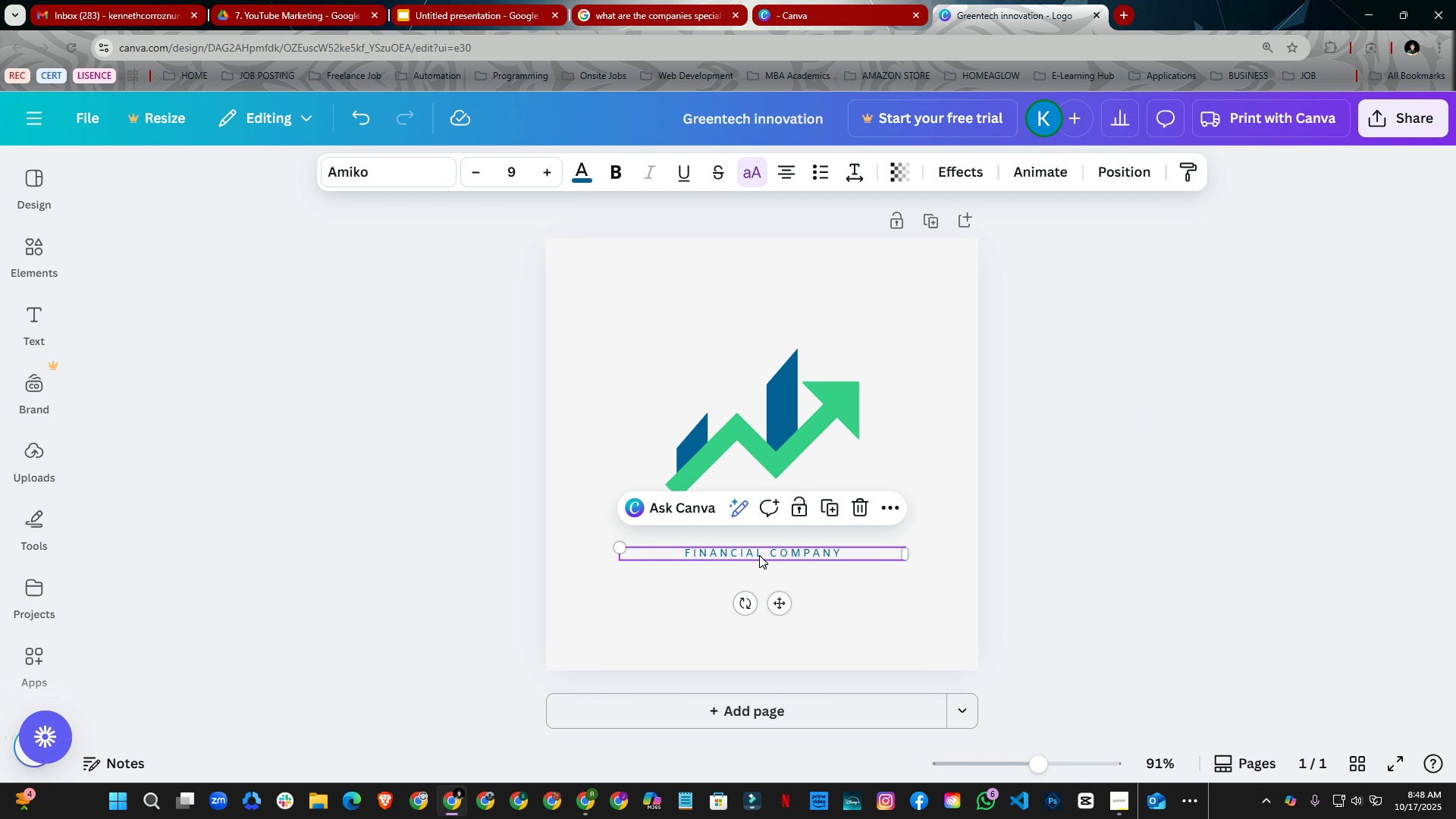 
left_click_drag(start_coordinate=[759, 555], to_coordinate=[758, 534])